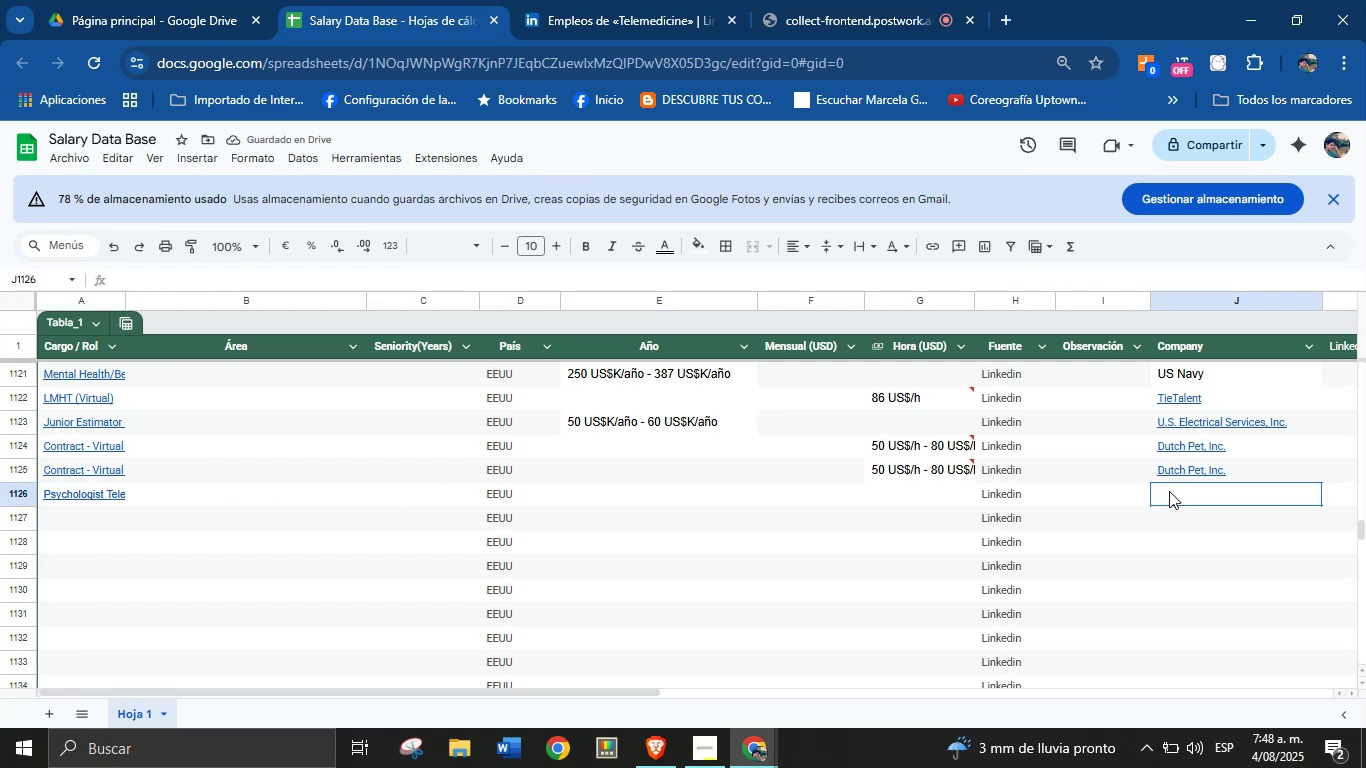 
key(Meta+MetaLeft)
 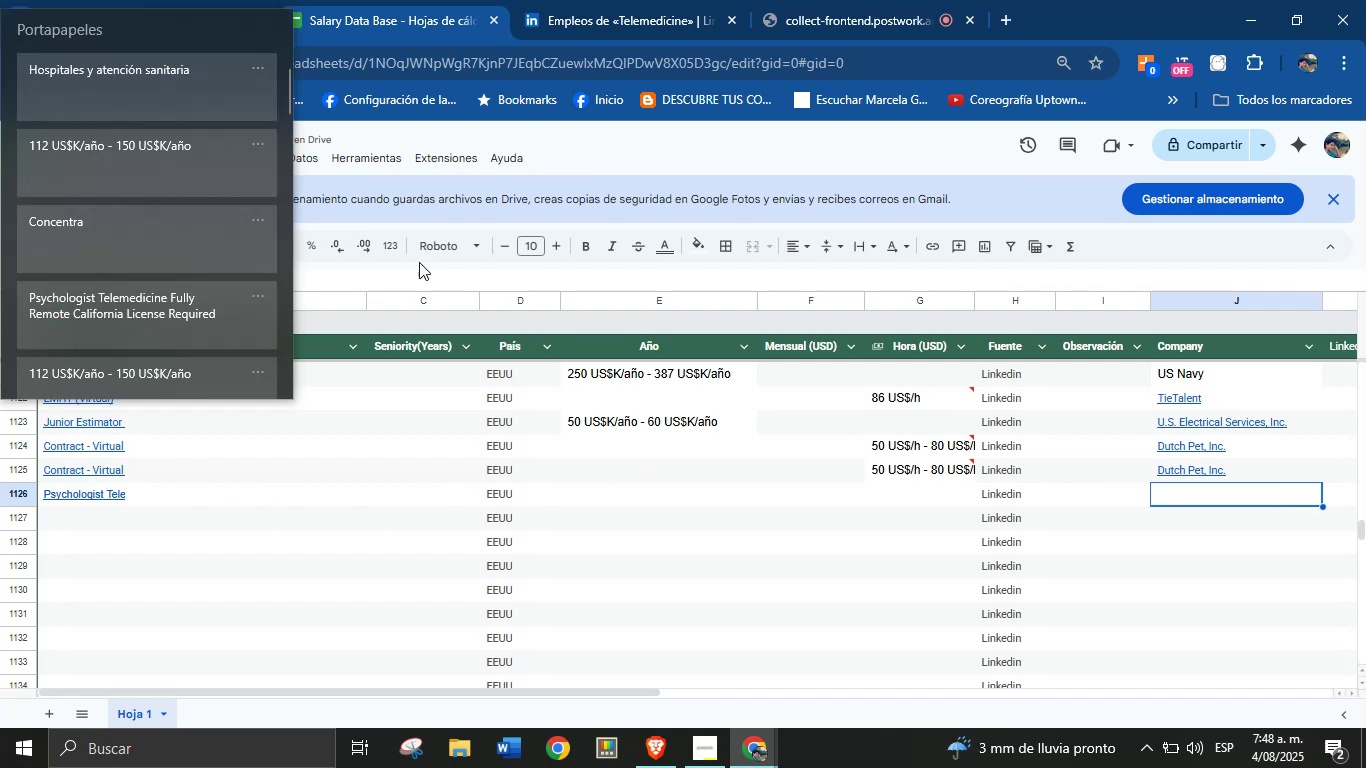 
key(Meta+MetaLeft)
 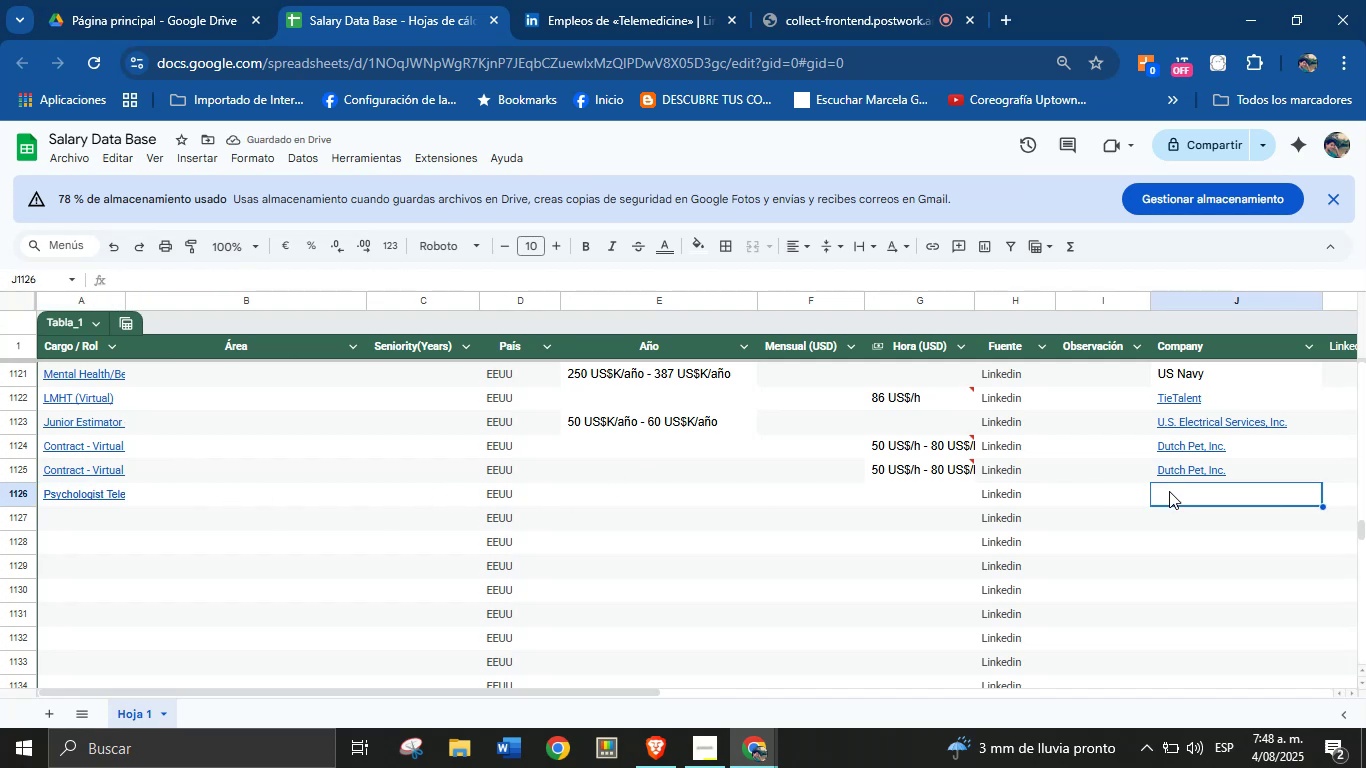 
key(Meta+V)
 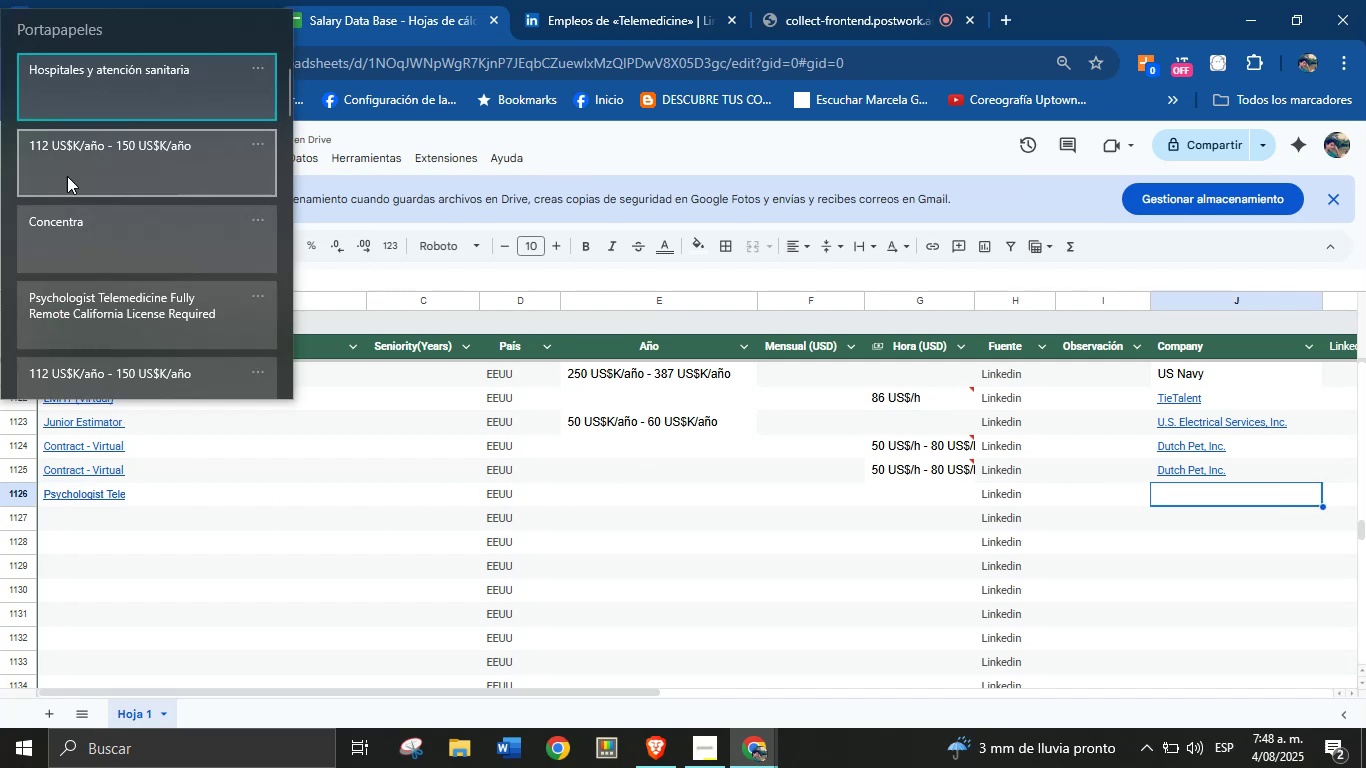 
left_click([61, 229])
 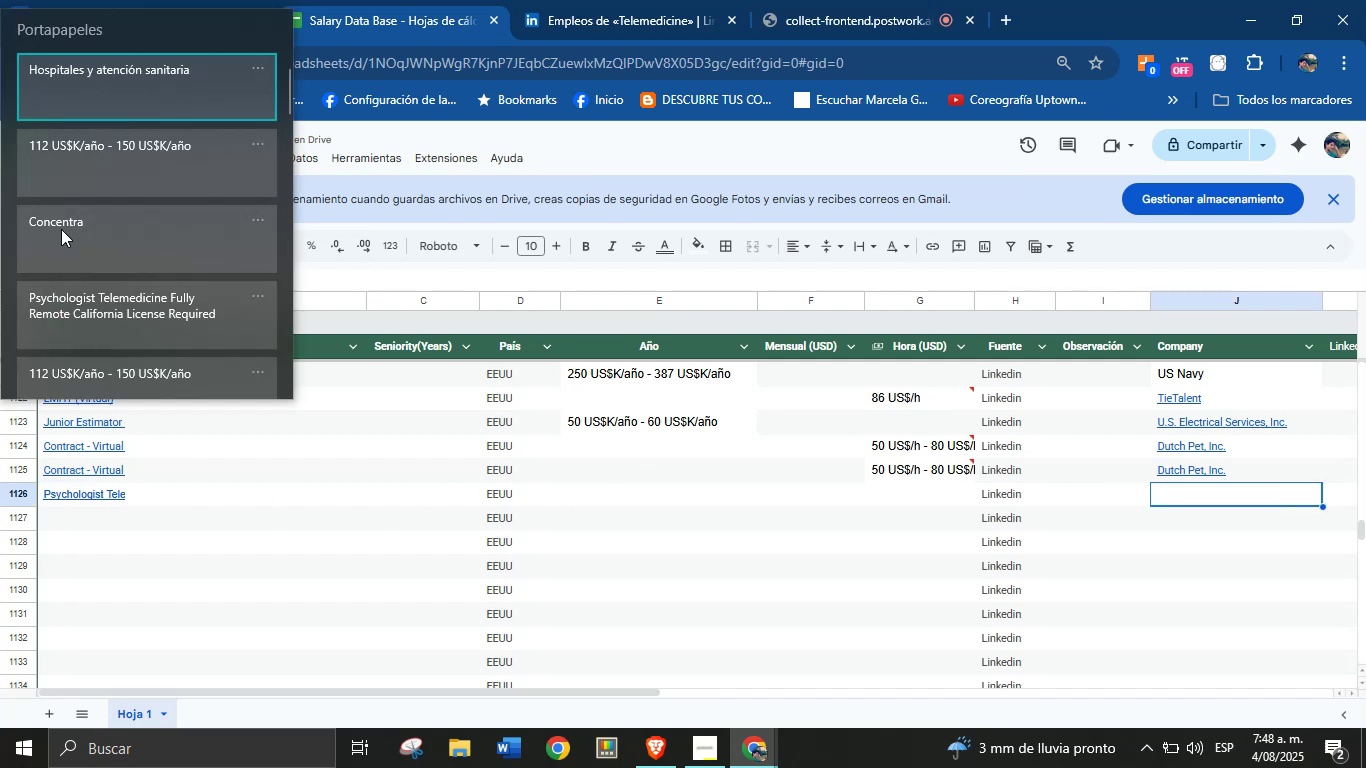 
key(Control+ControlLeft)
 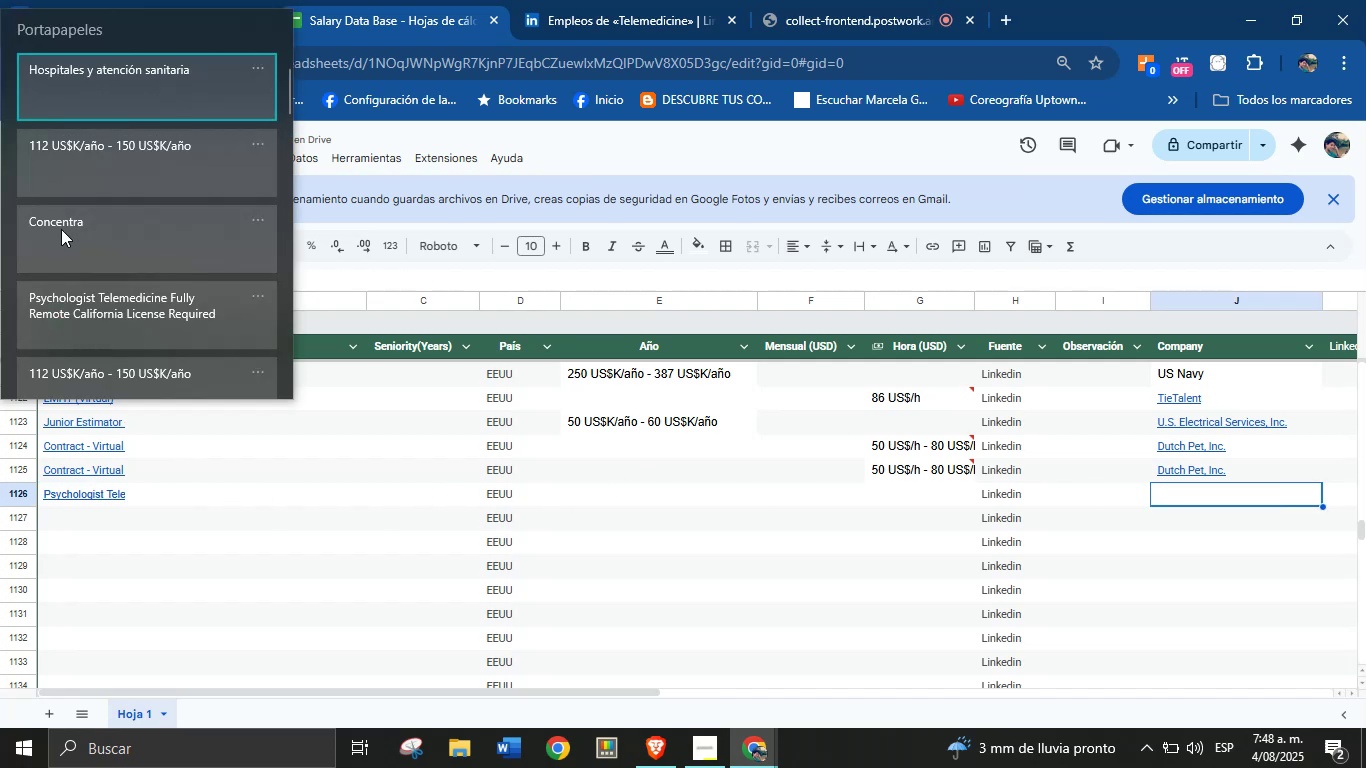 
key(Control+V)
 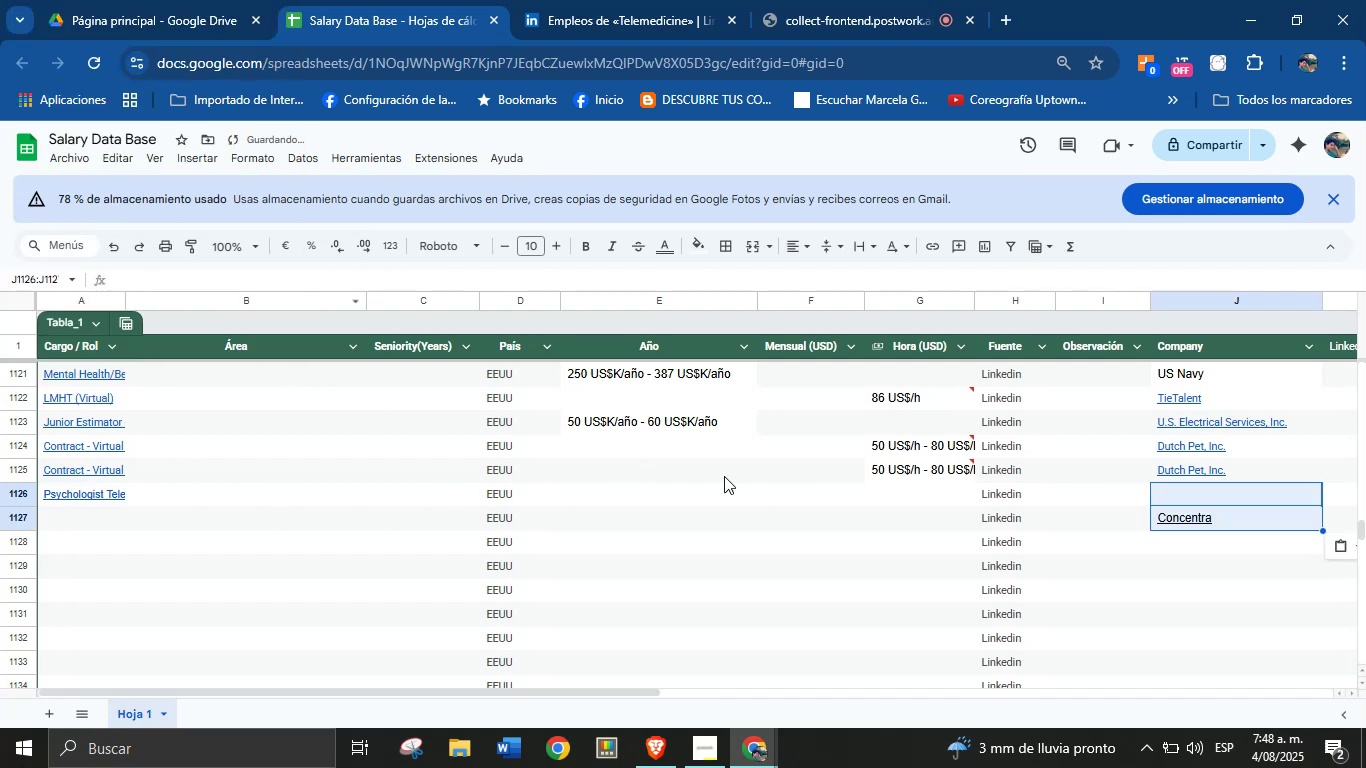 
key(Shift+ShiftLeft)
 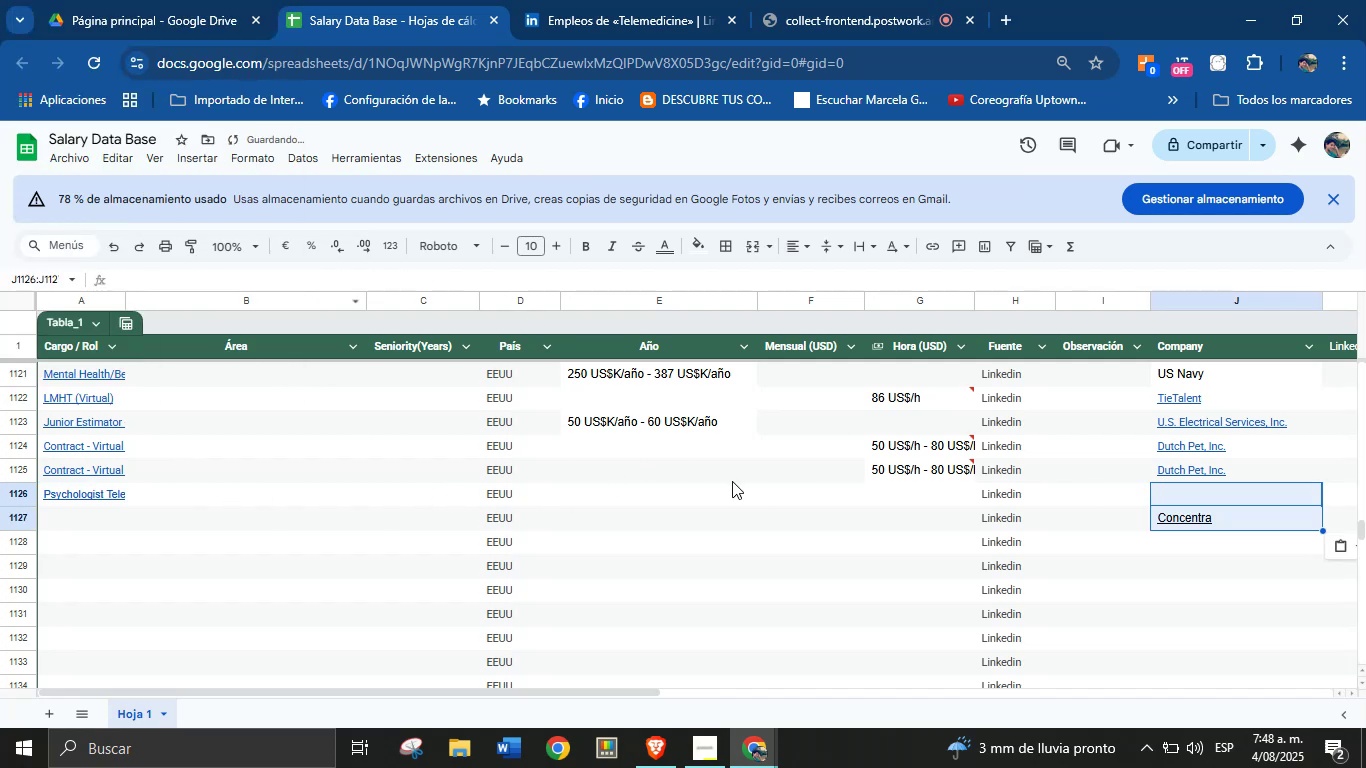 
key(Control+Shift+ControlLeft)
 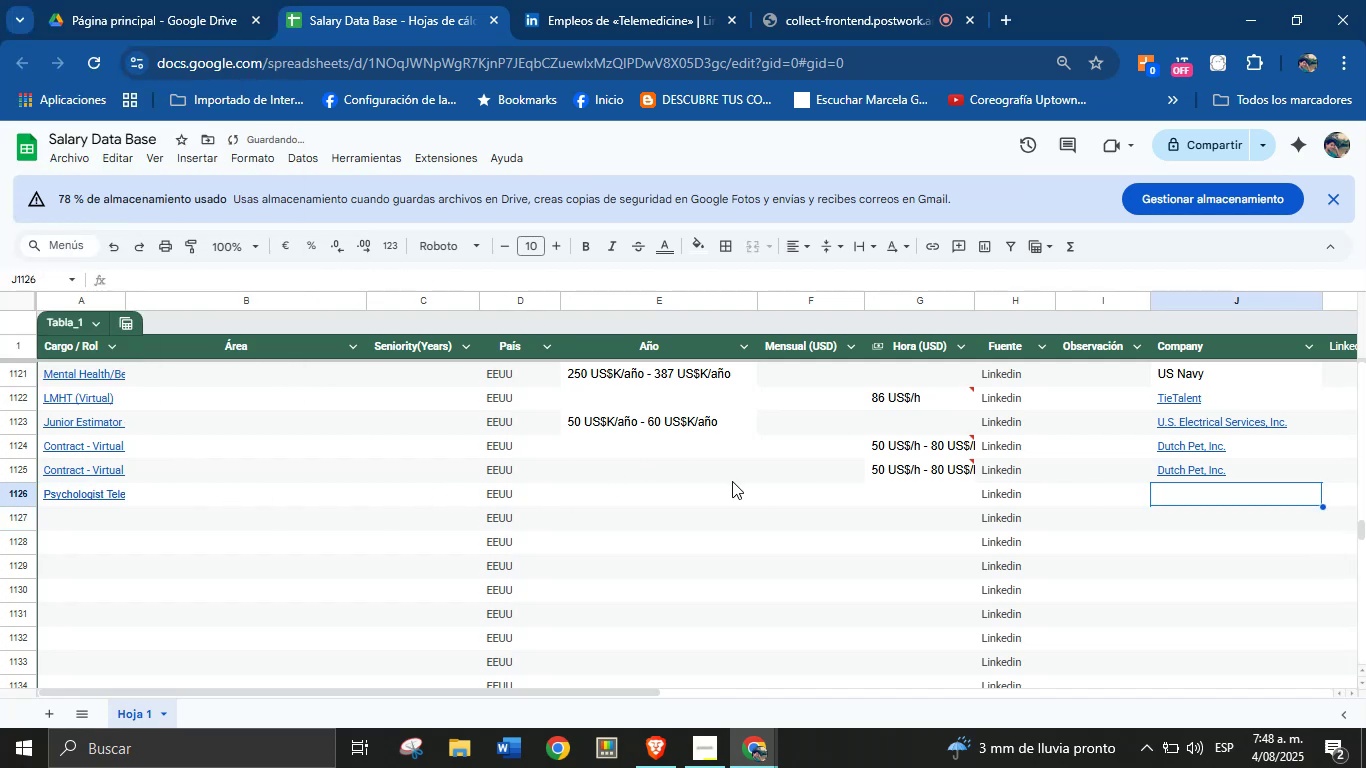 
key(Control+Shift+Z)
 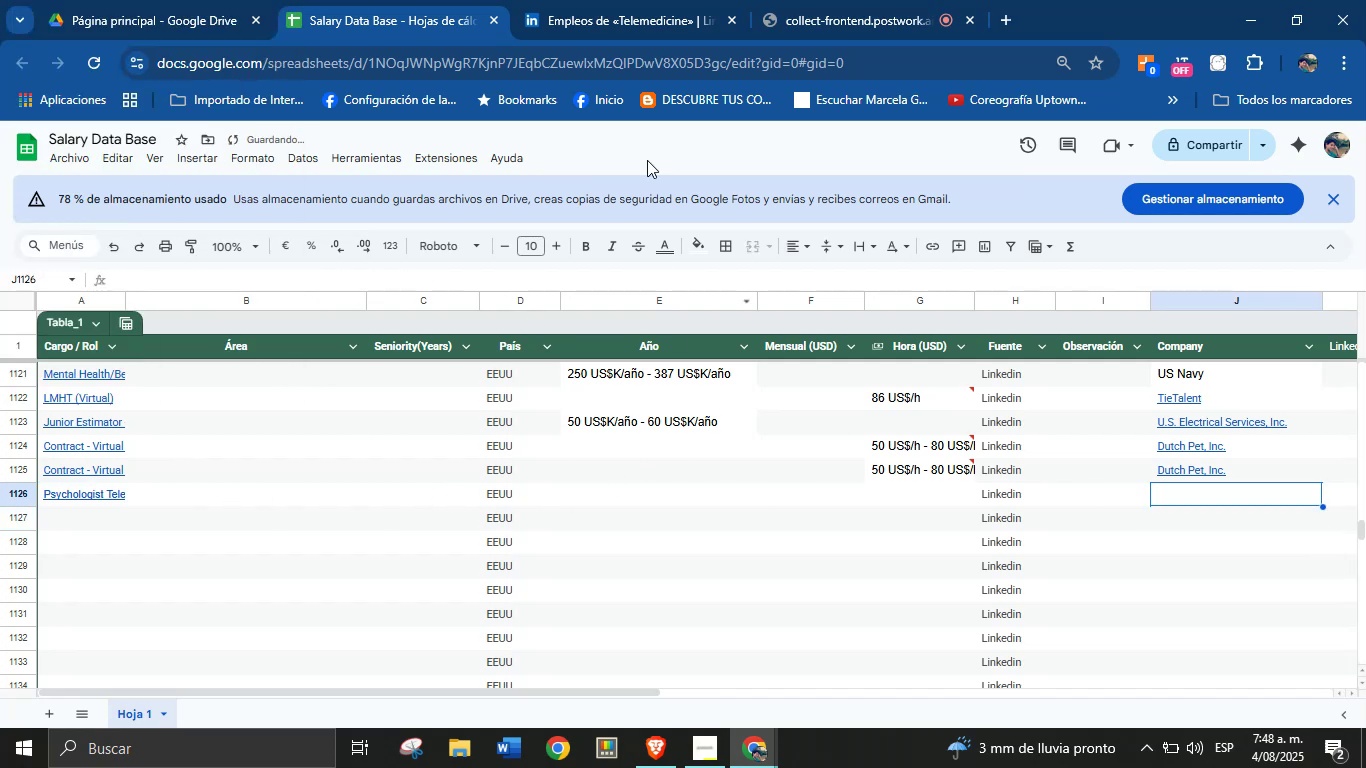 
left_click([604, 0])
 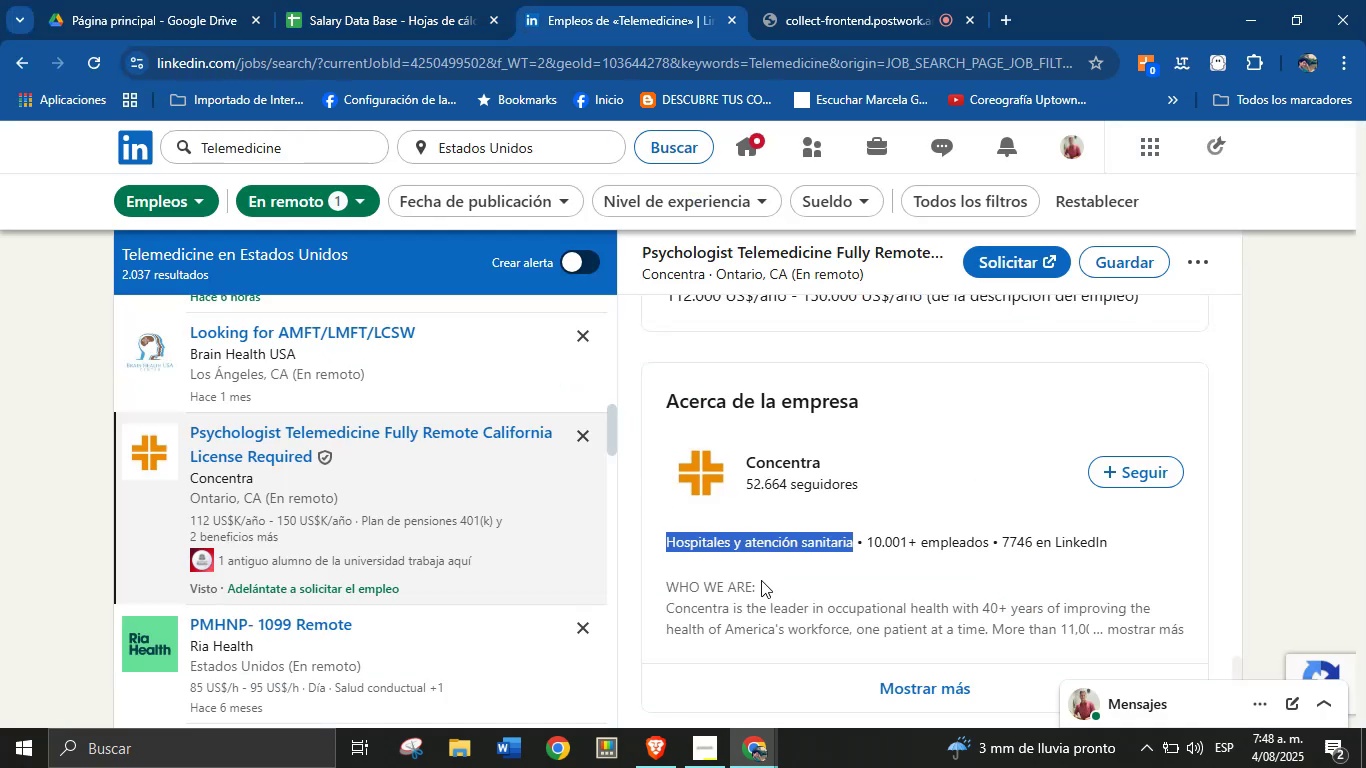 
left_click([776, 617])
 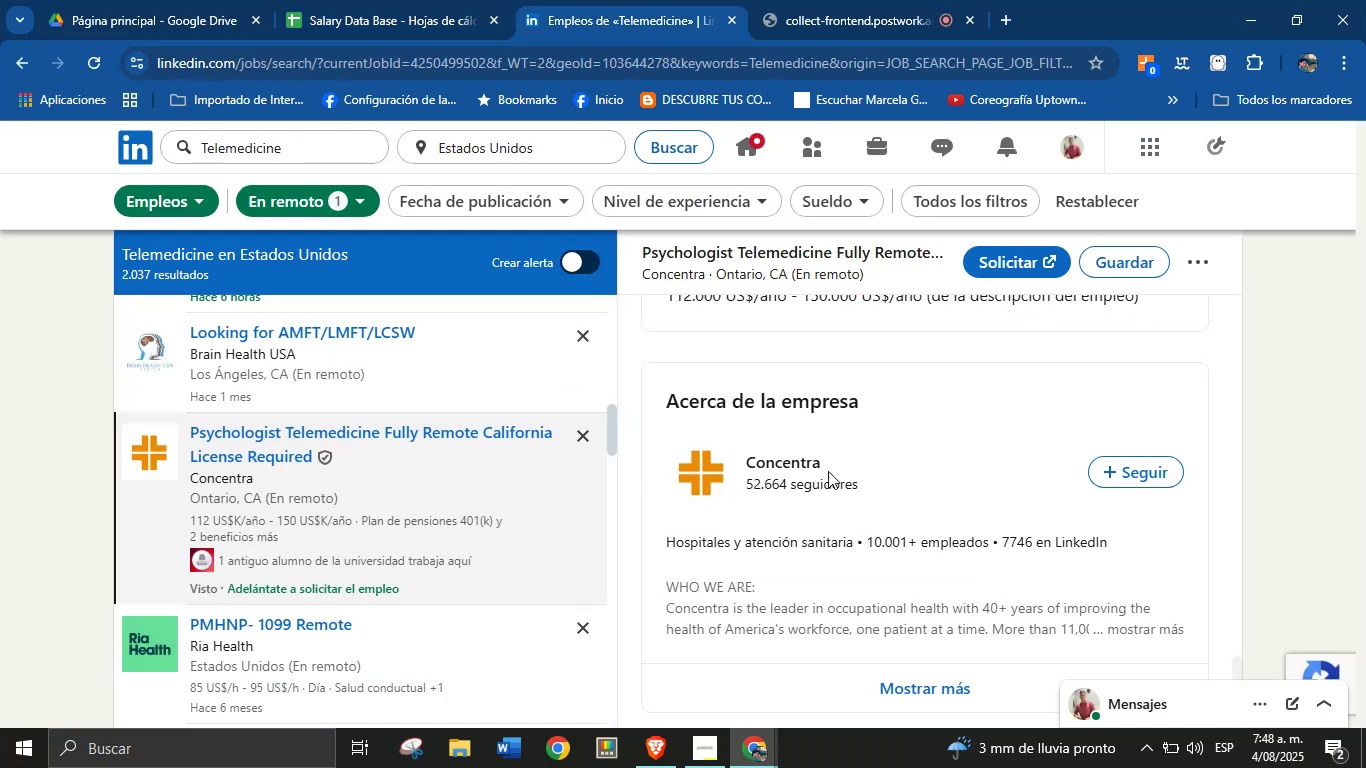 
left_click_drag(start_coordinate=[828, 463], to_coordinate=[748, 466])
 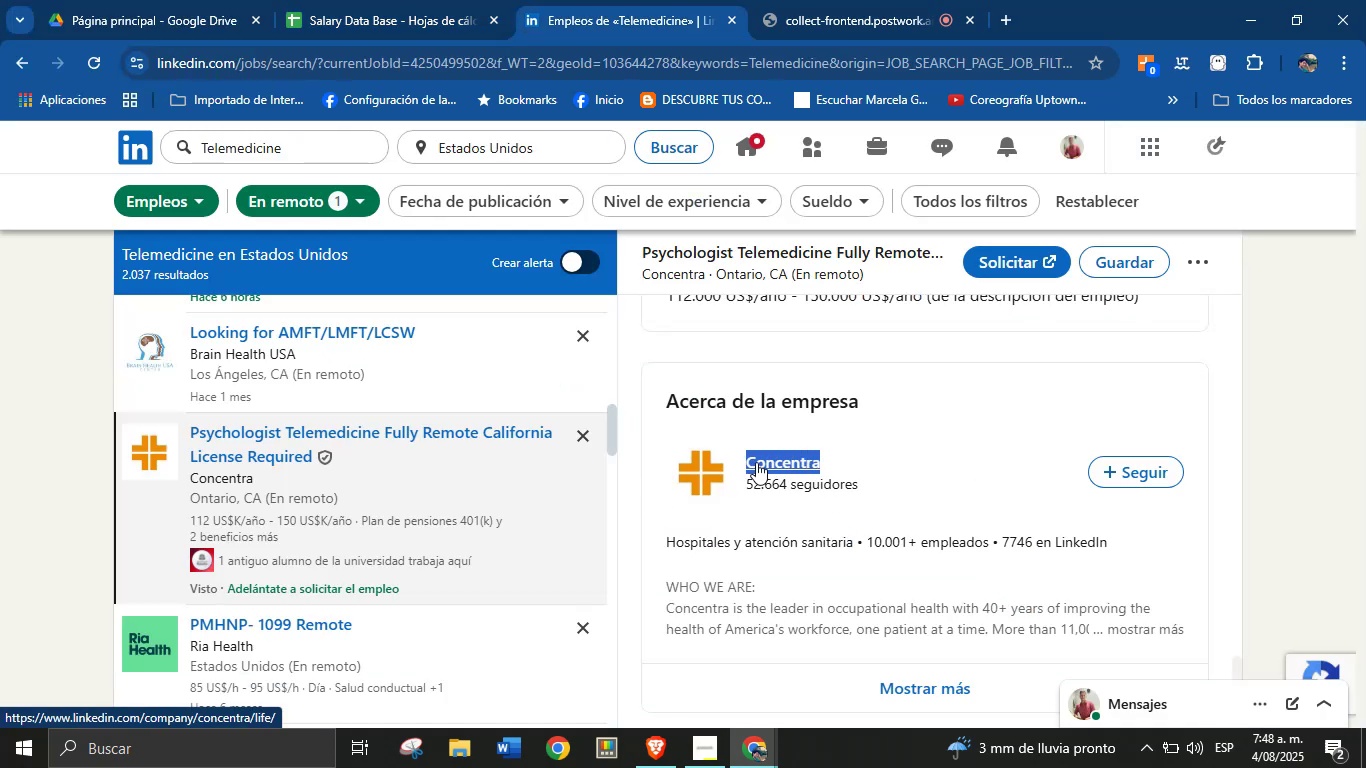 
key(Alt+Control+ControlLeft)
 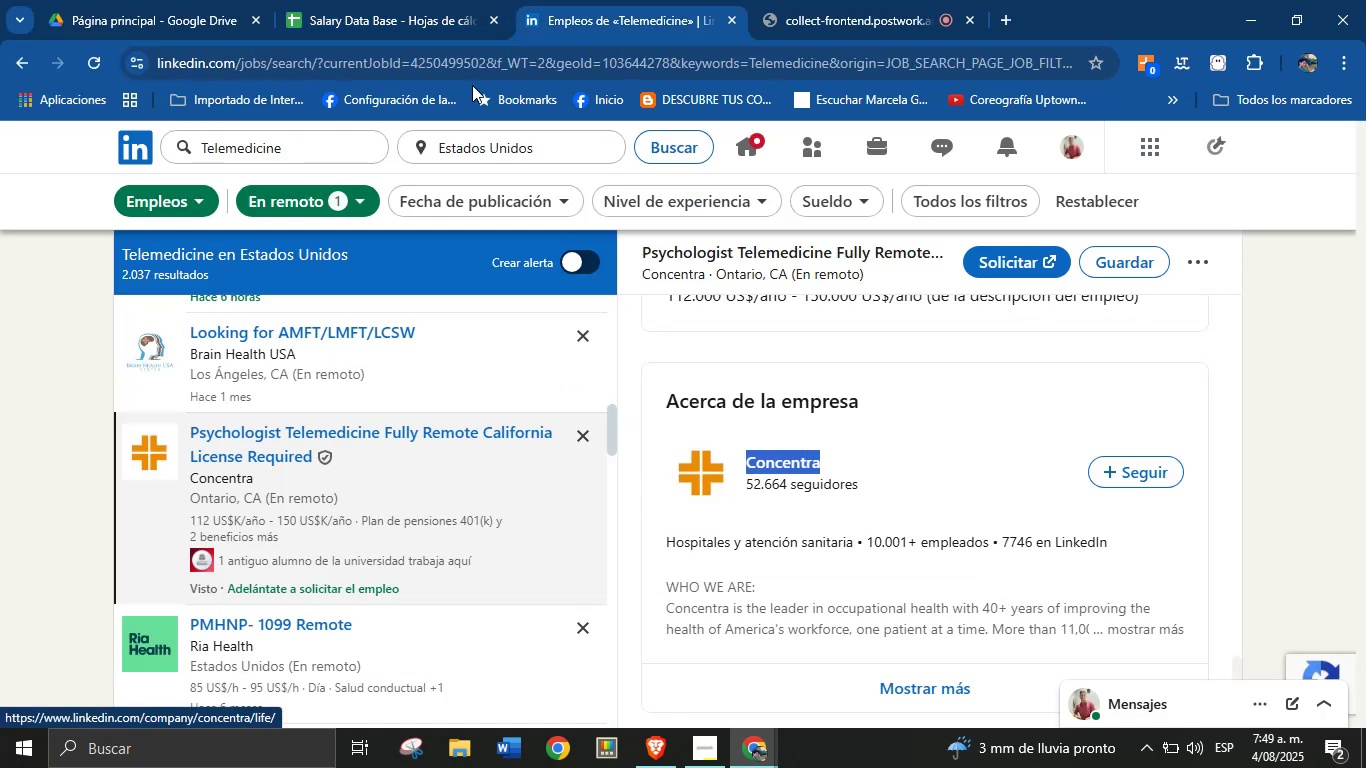 
key(Alt+AltLeft)
 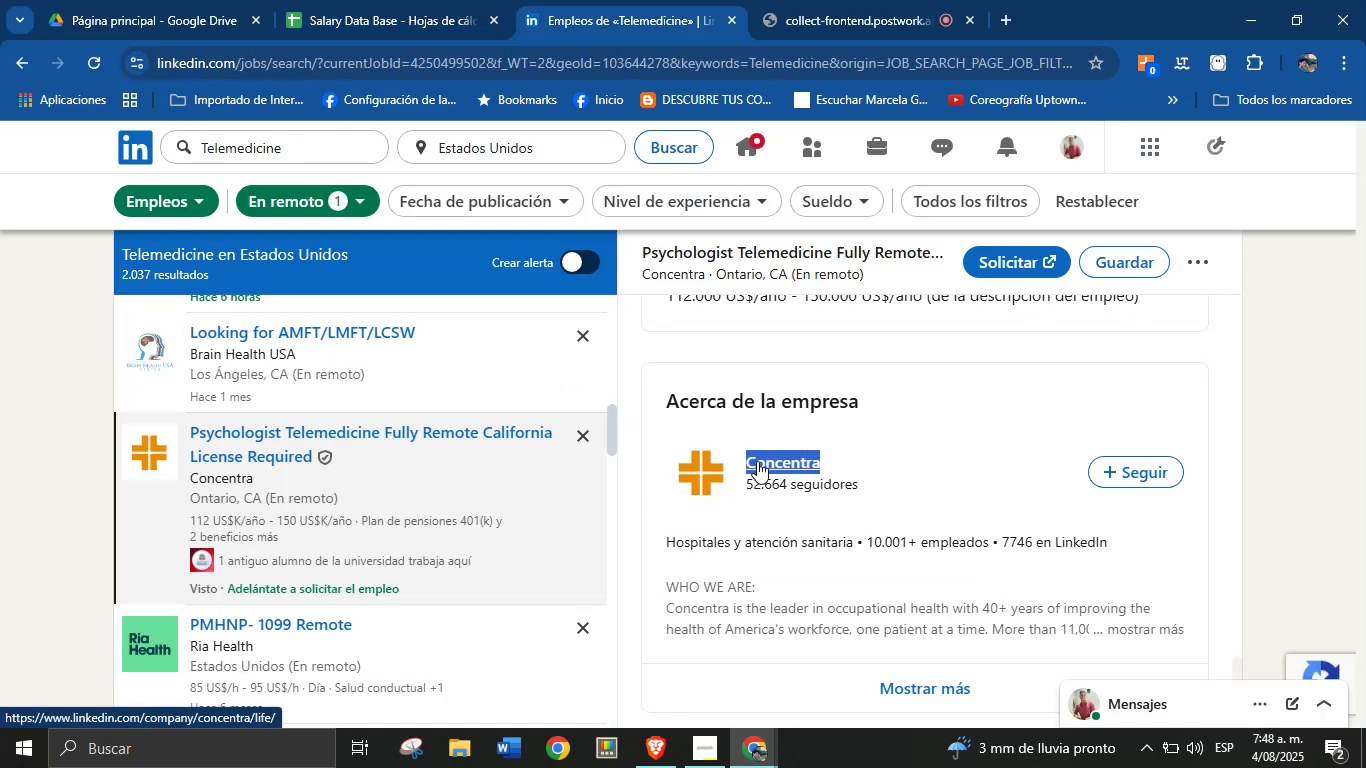 
key(Alt+Control+C)
 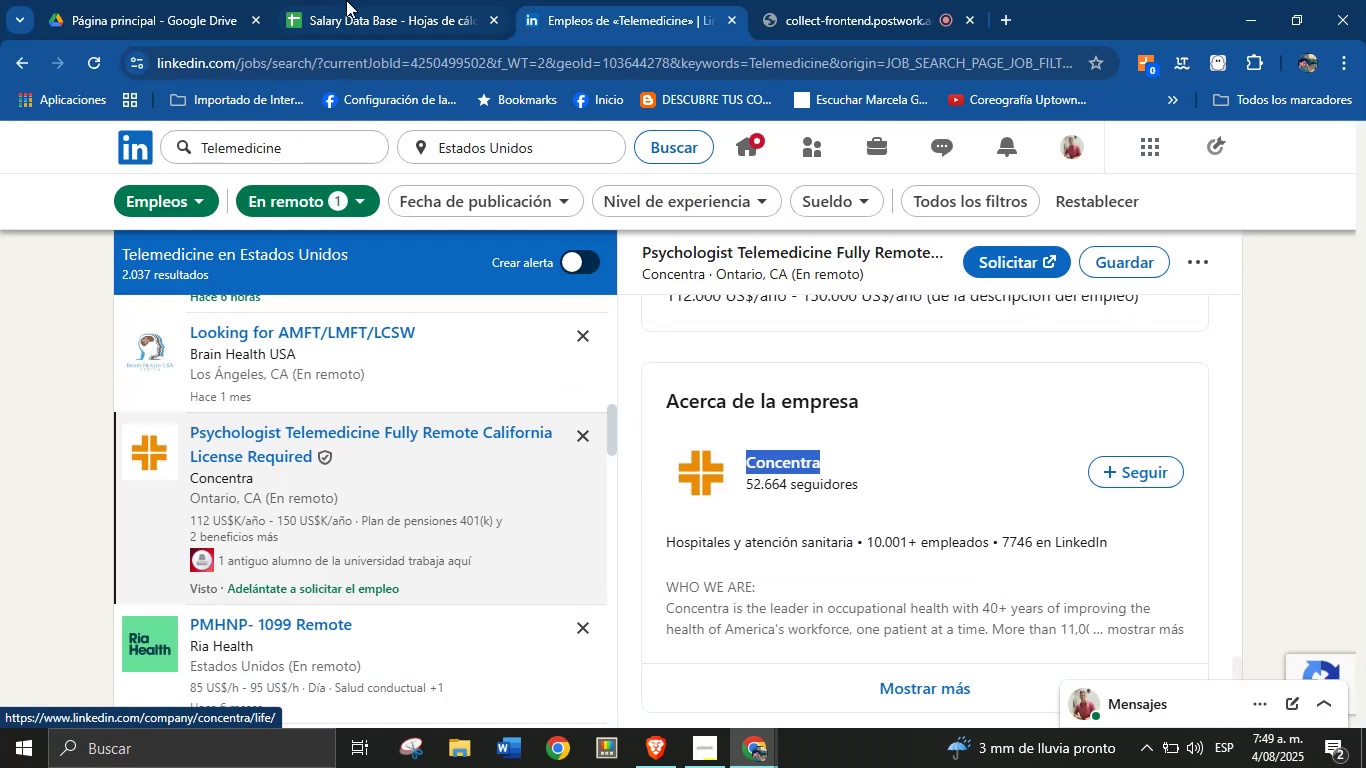 
left_click([335, 0])
 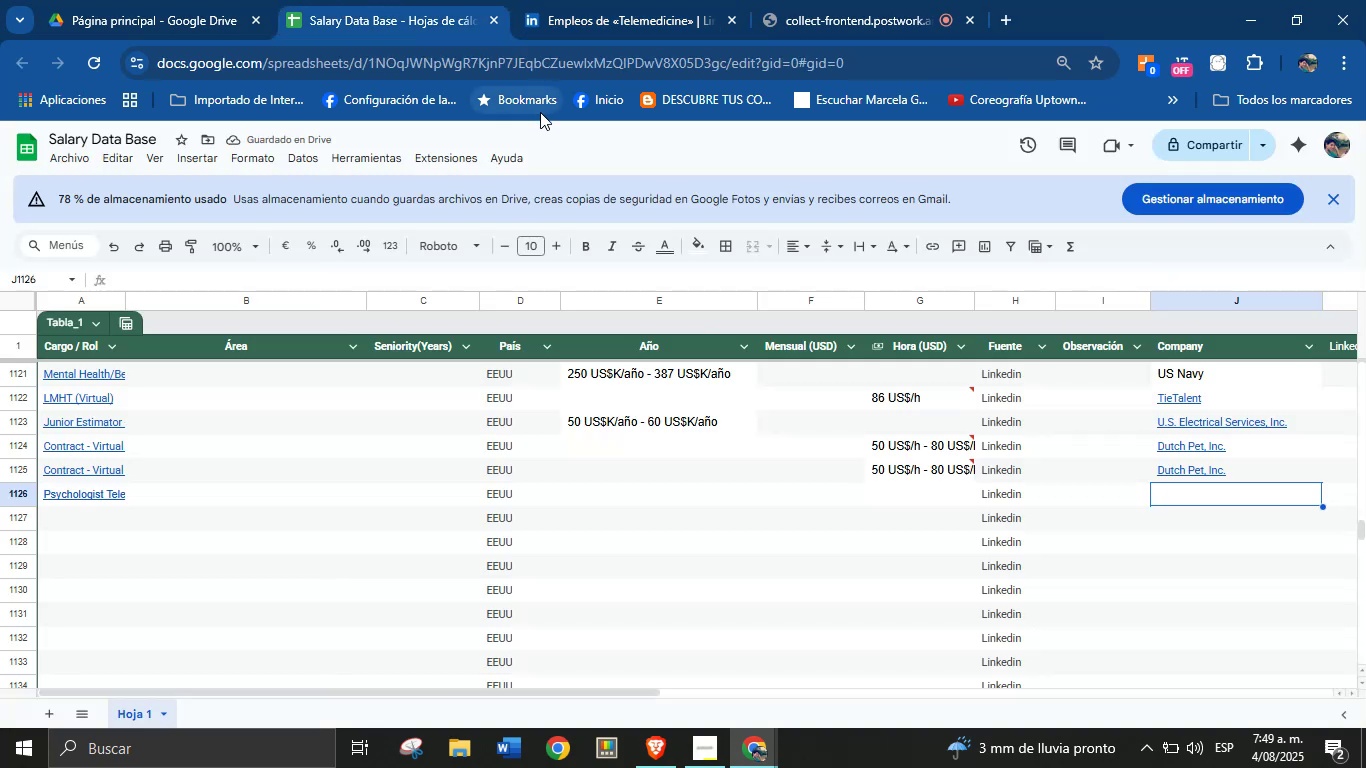 
key(Control+V)
 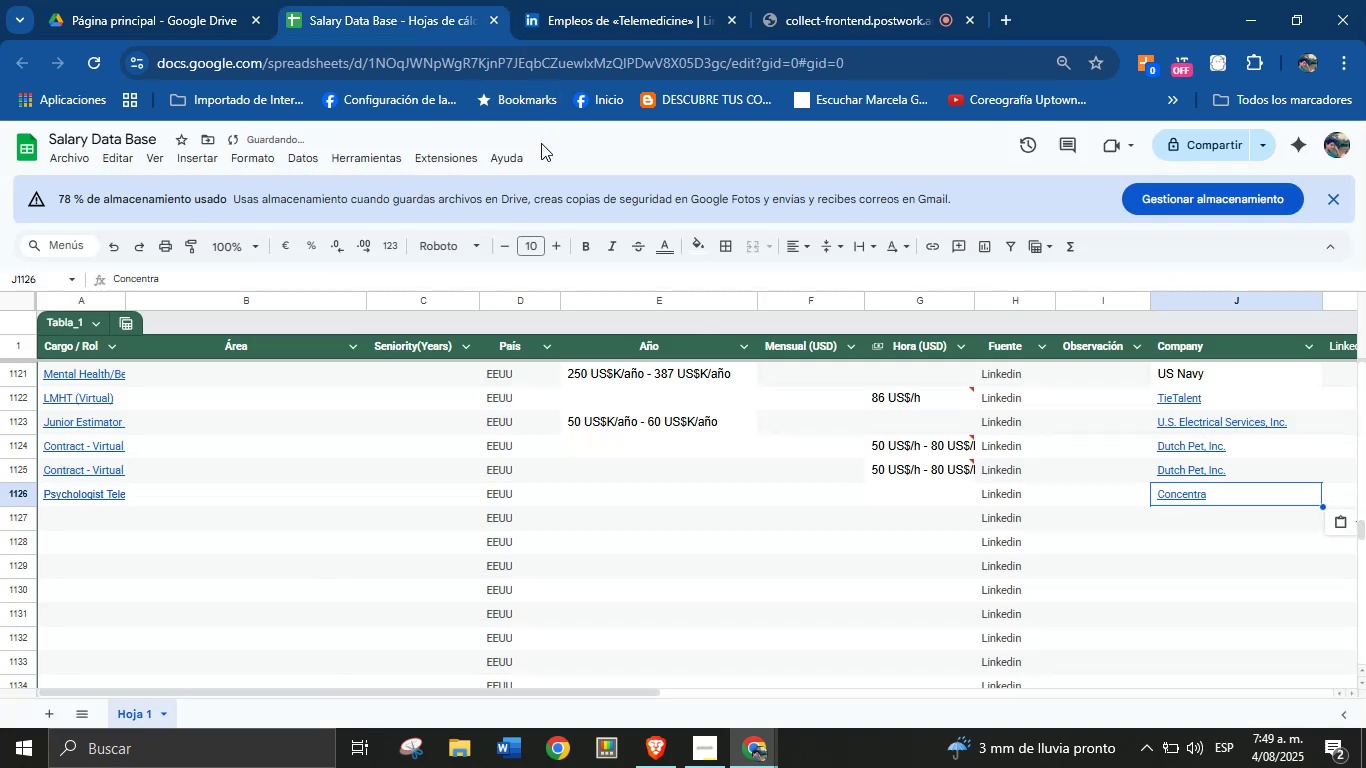 
key(Control+ControlLeft)
 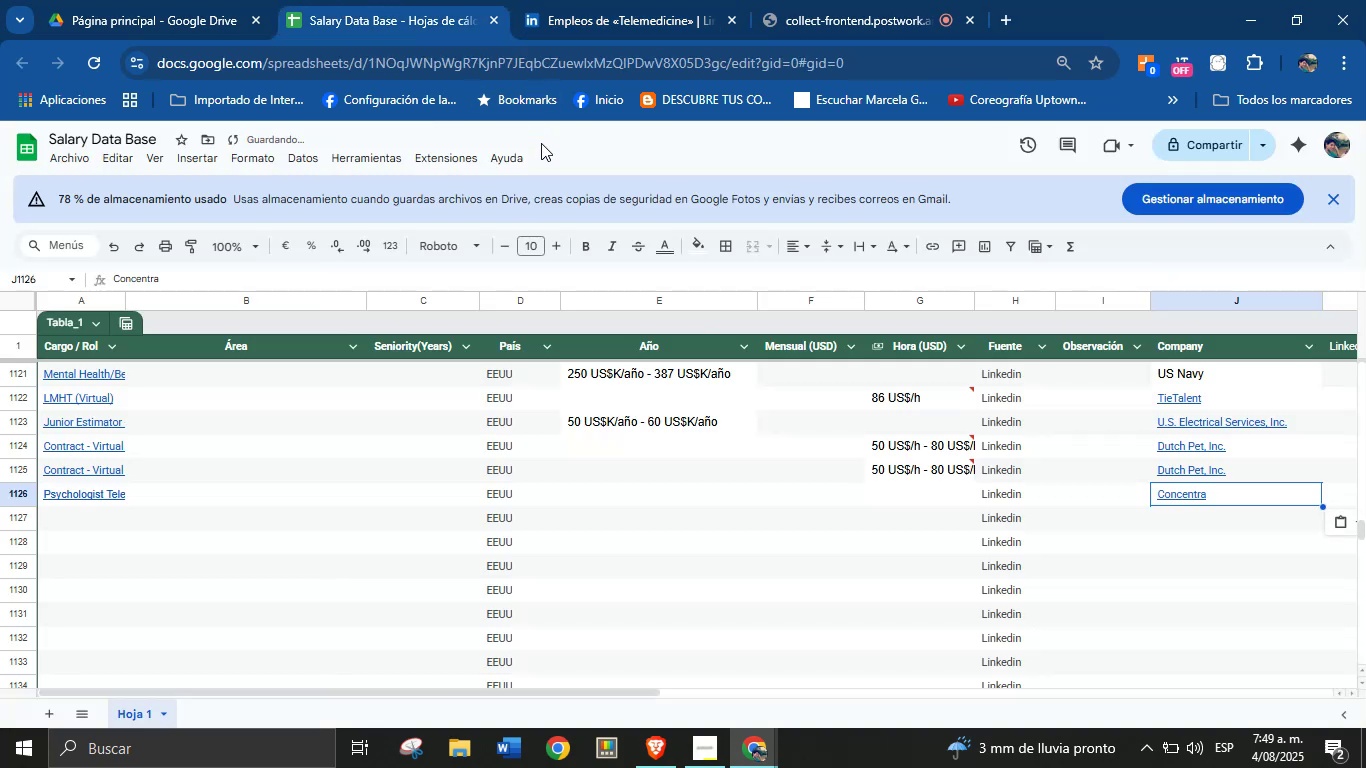 
key(Break)
 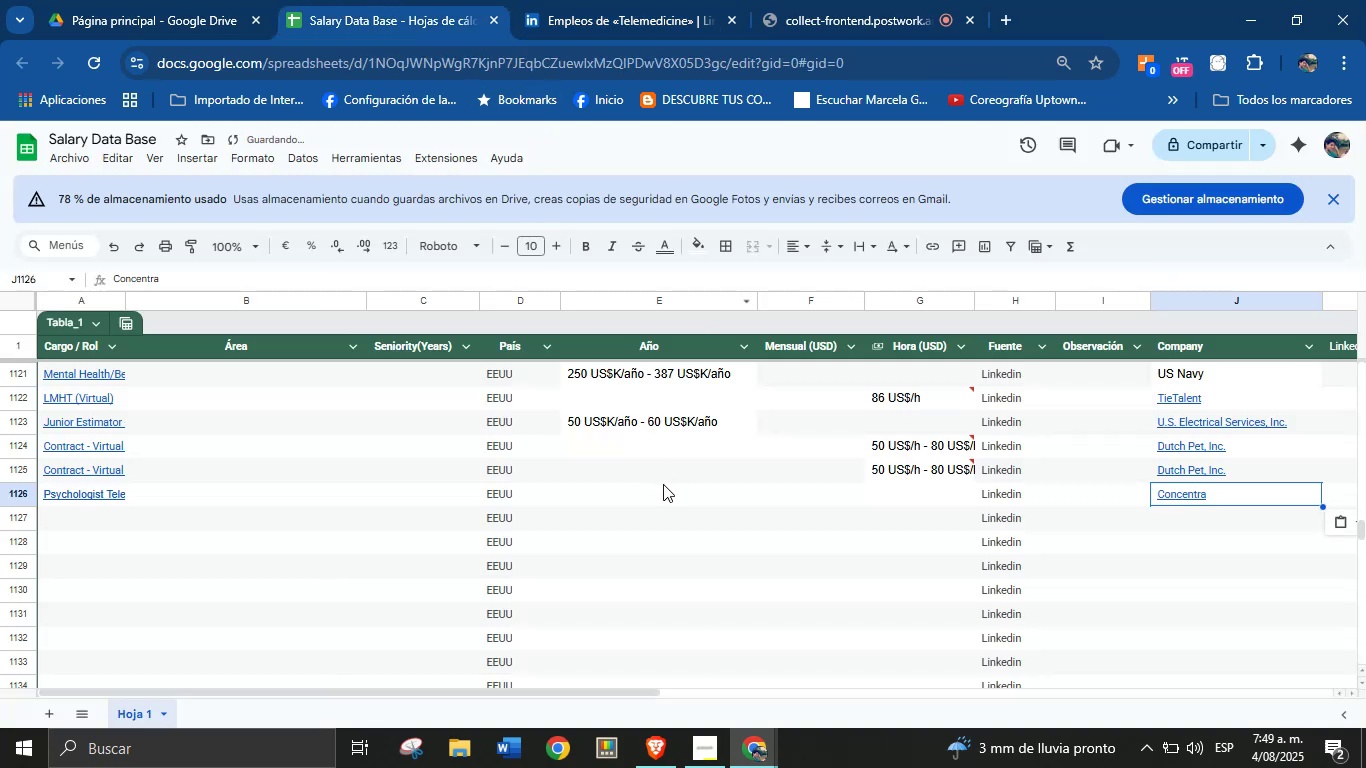 
left_click([662, 493])
 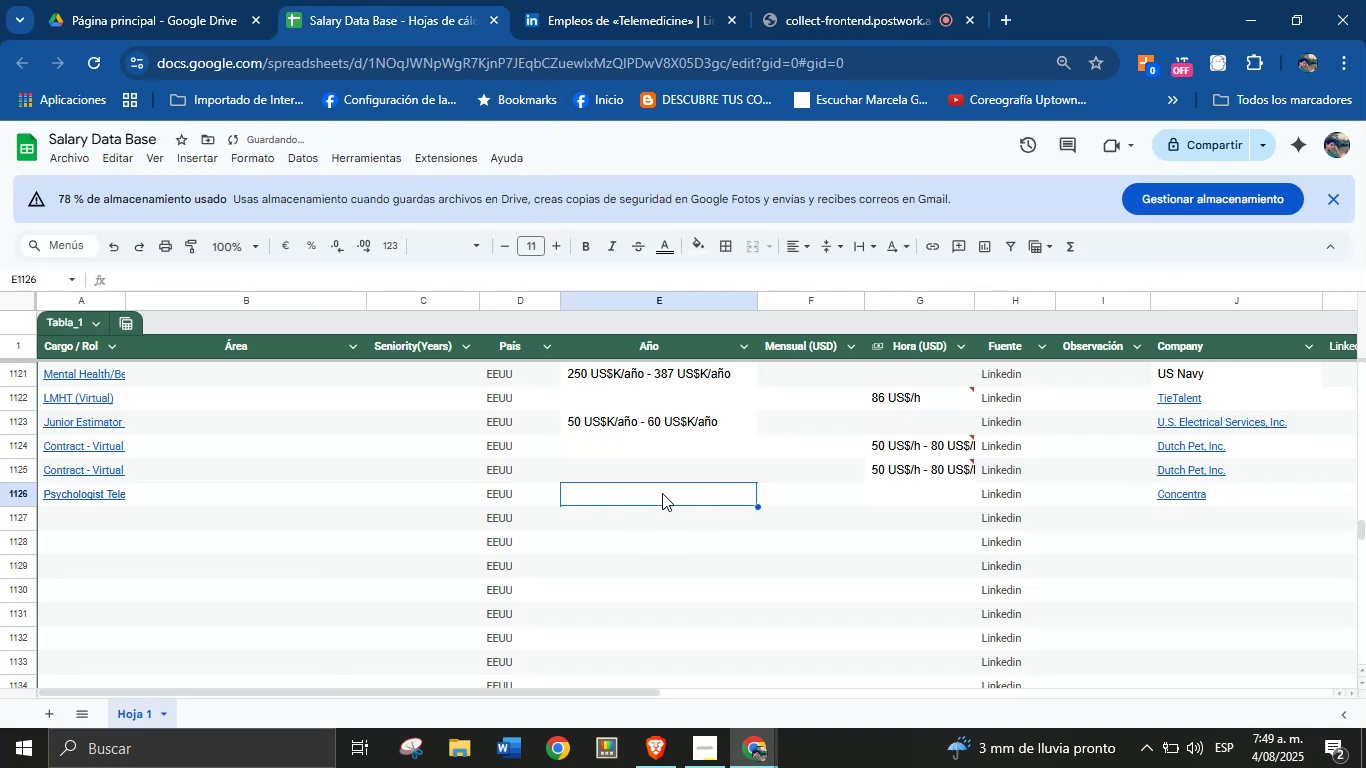 
key(Meta+MetaLeft)
 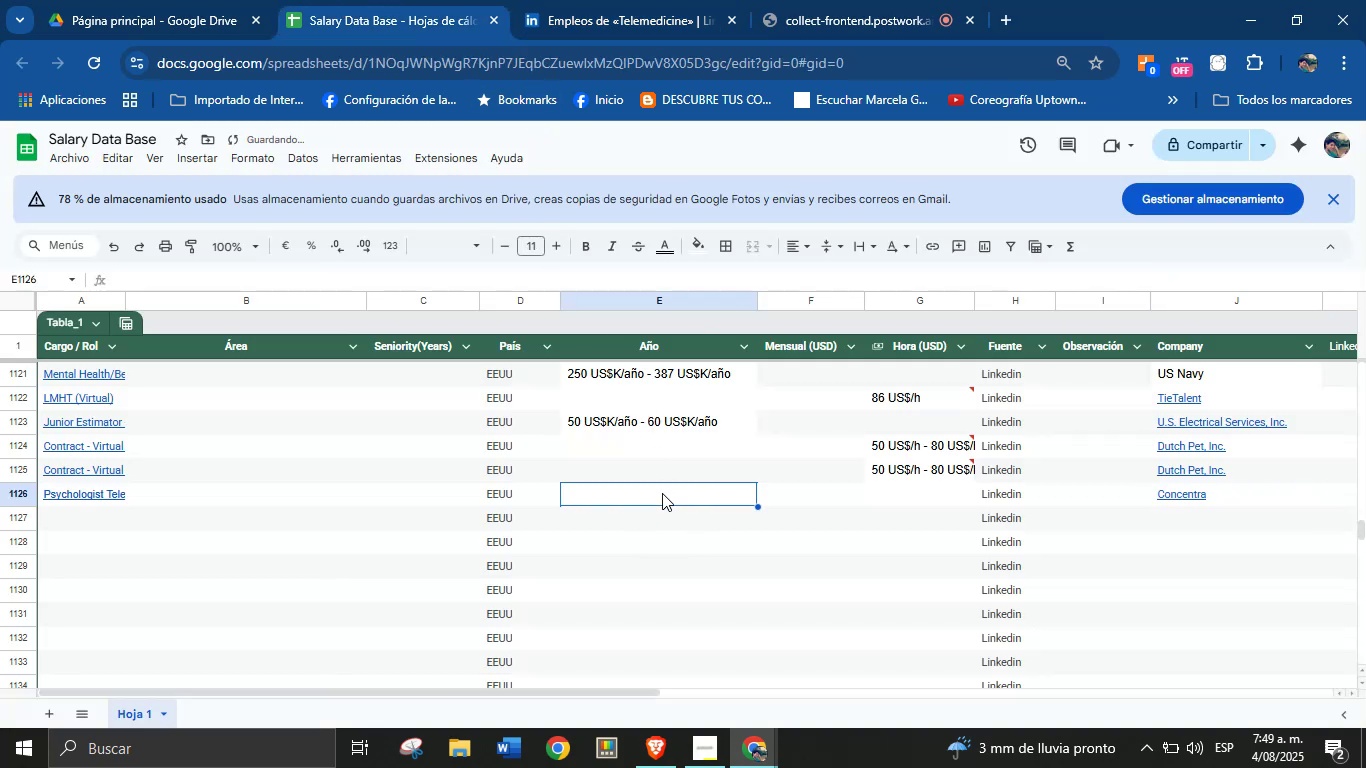 
key(Meta+MetaLeft)
 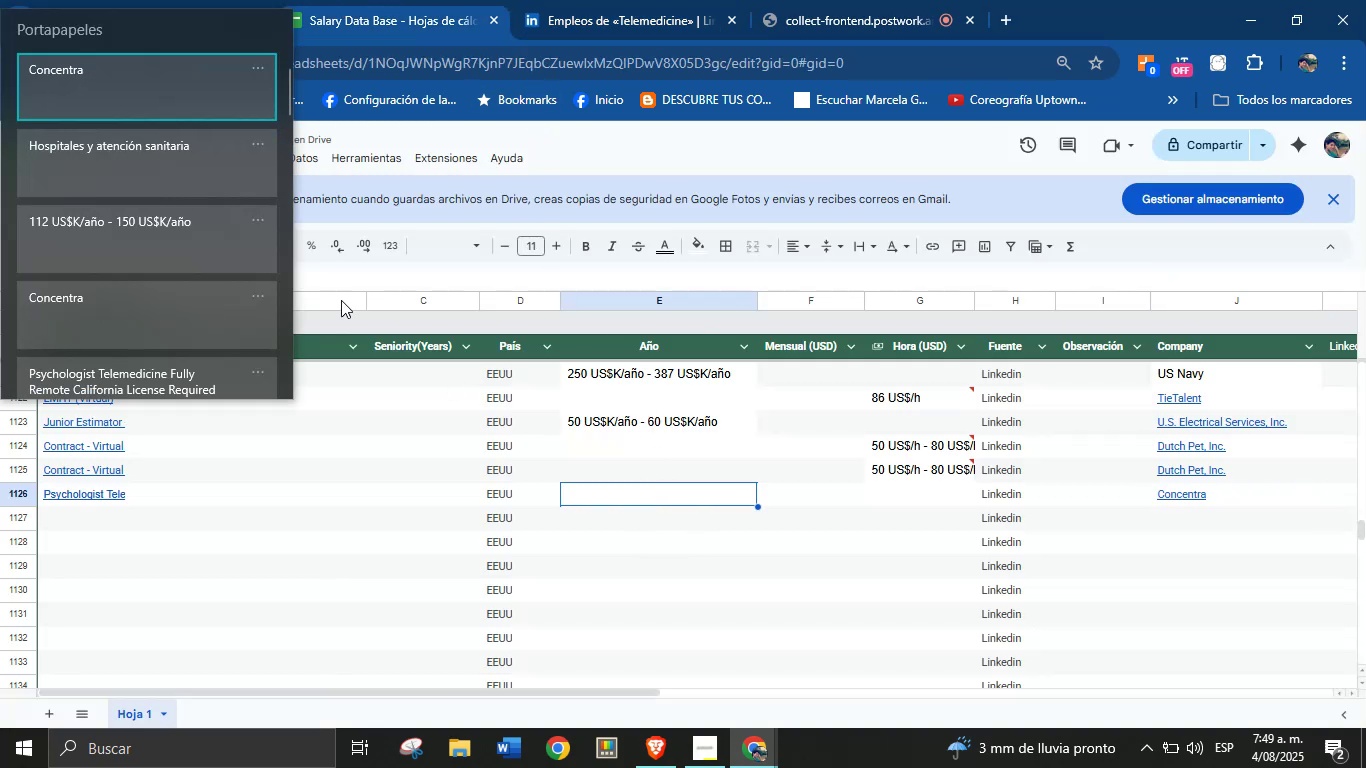 
key(Meta+V)
 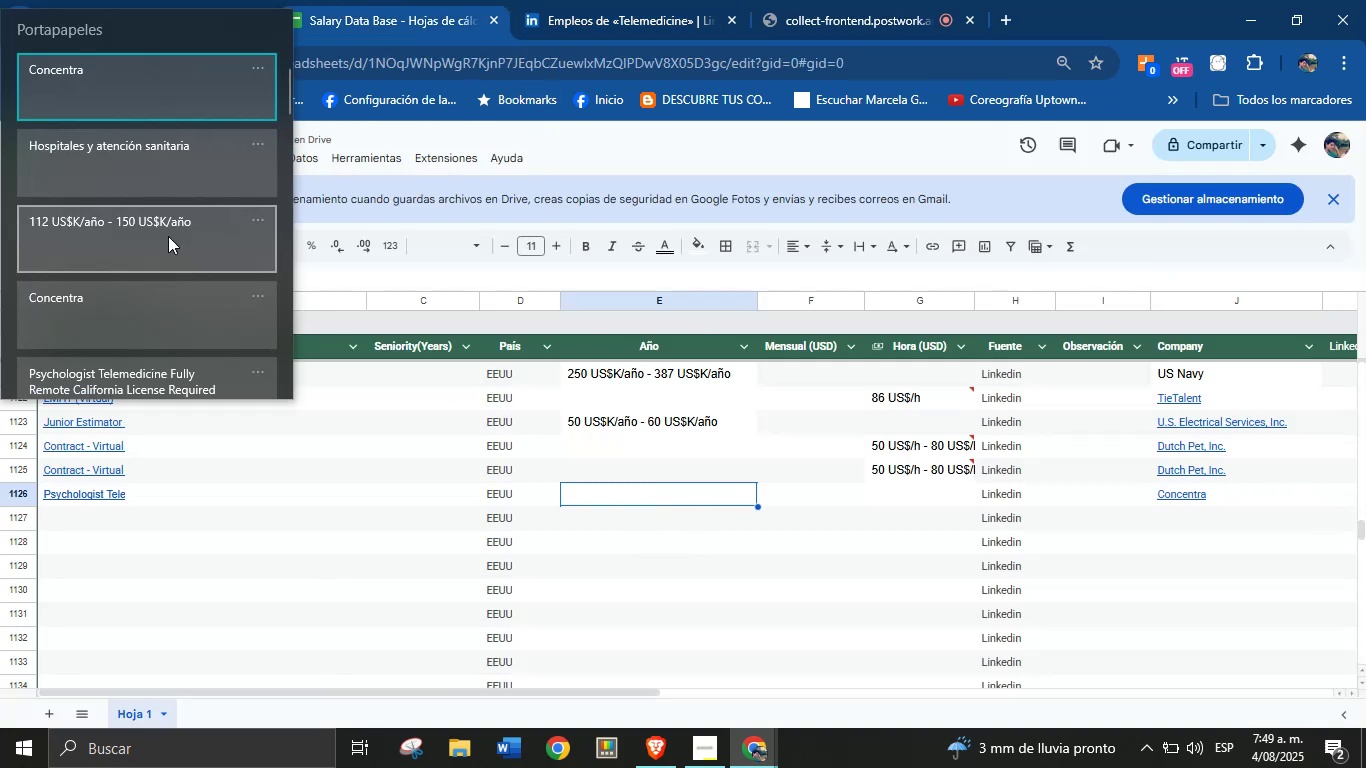 
left_click([164, 236])
 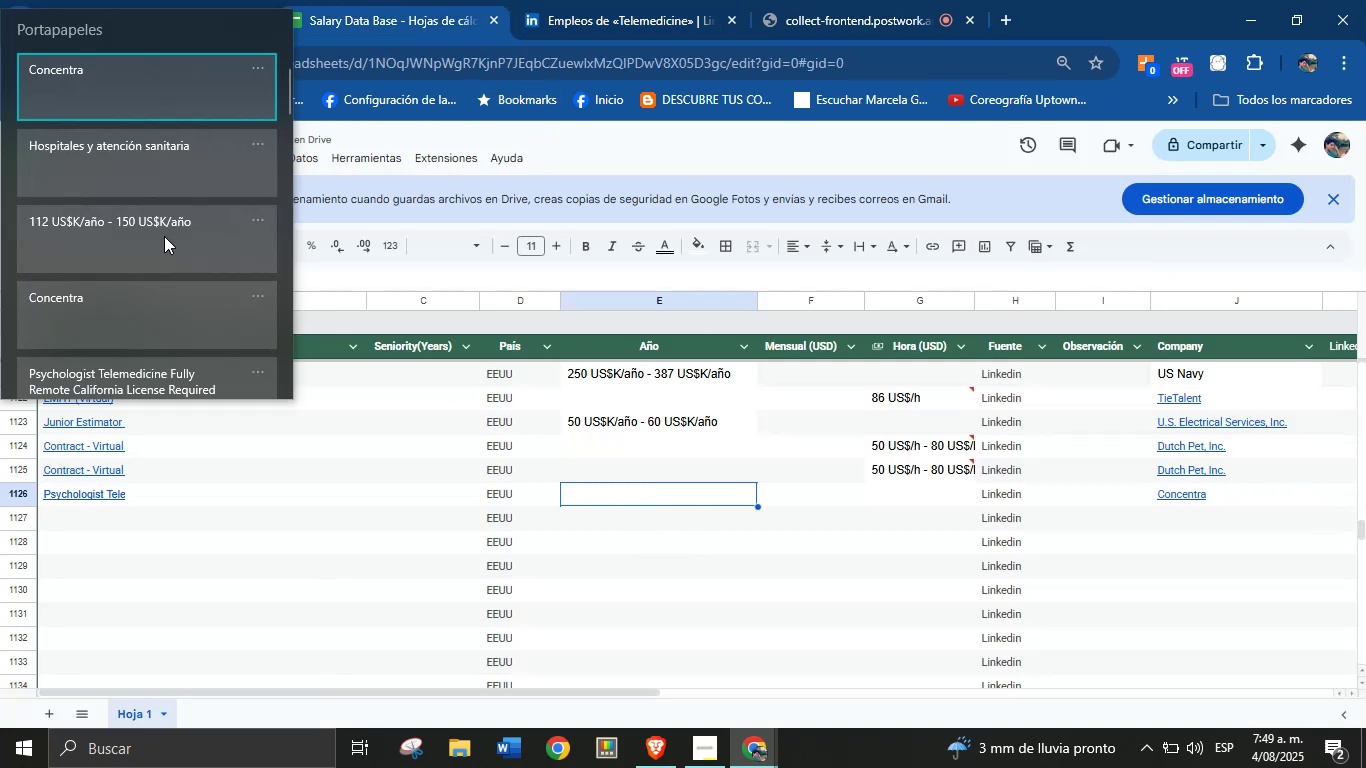 
key(Control+ControlLeft)
 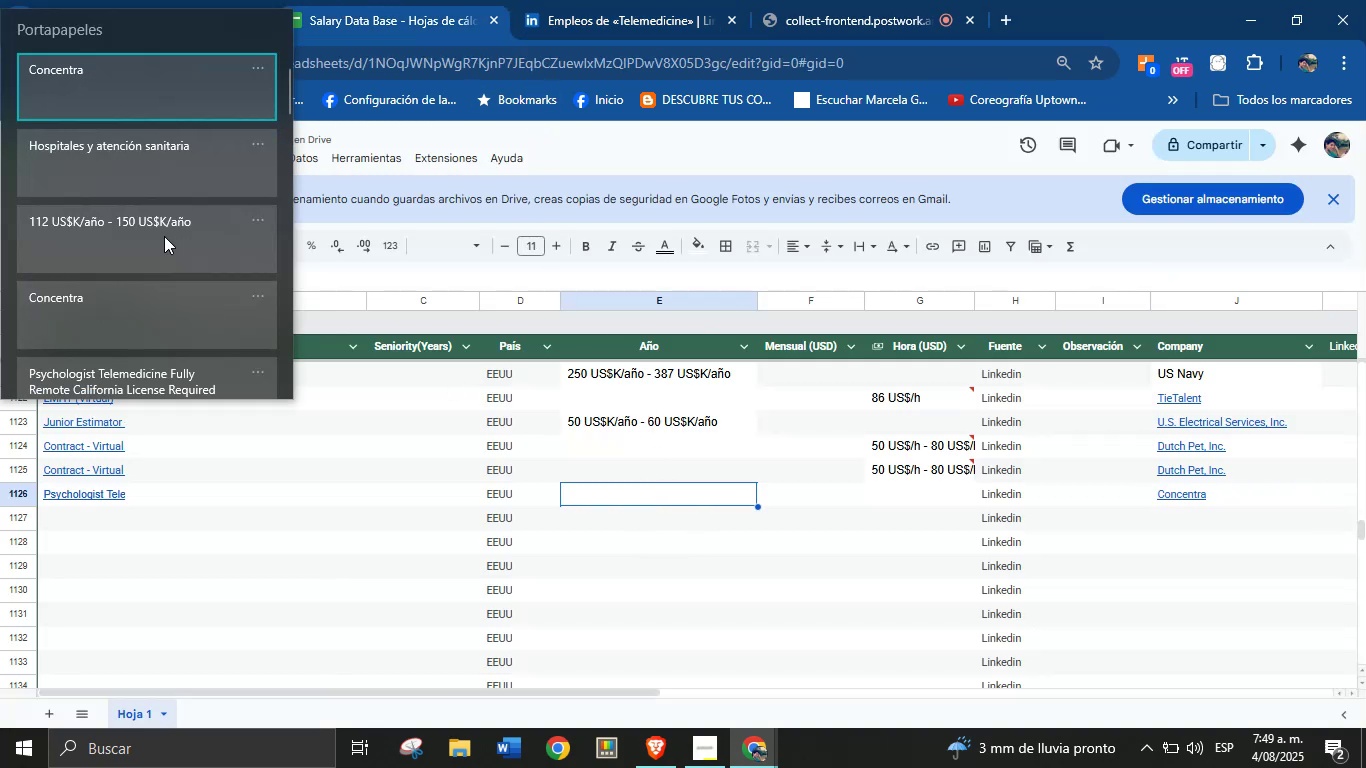 
key(Control+V)
 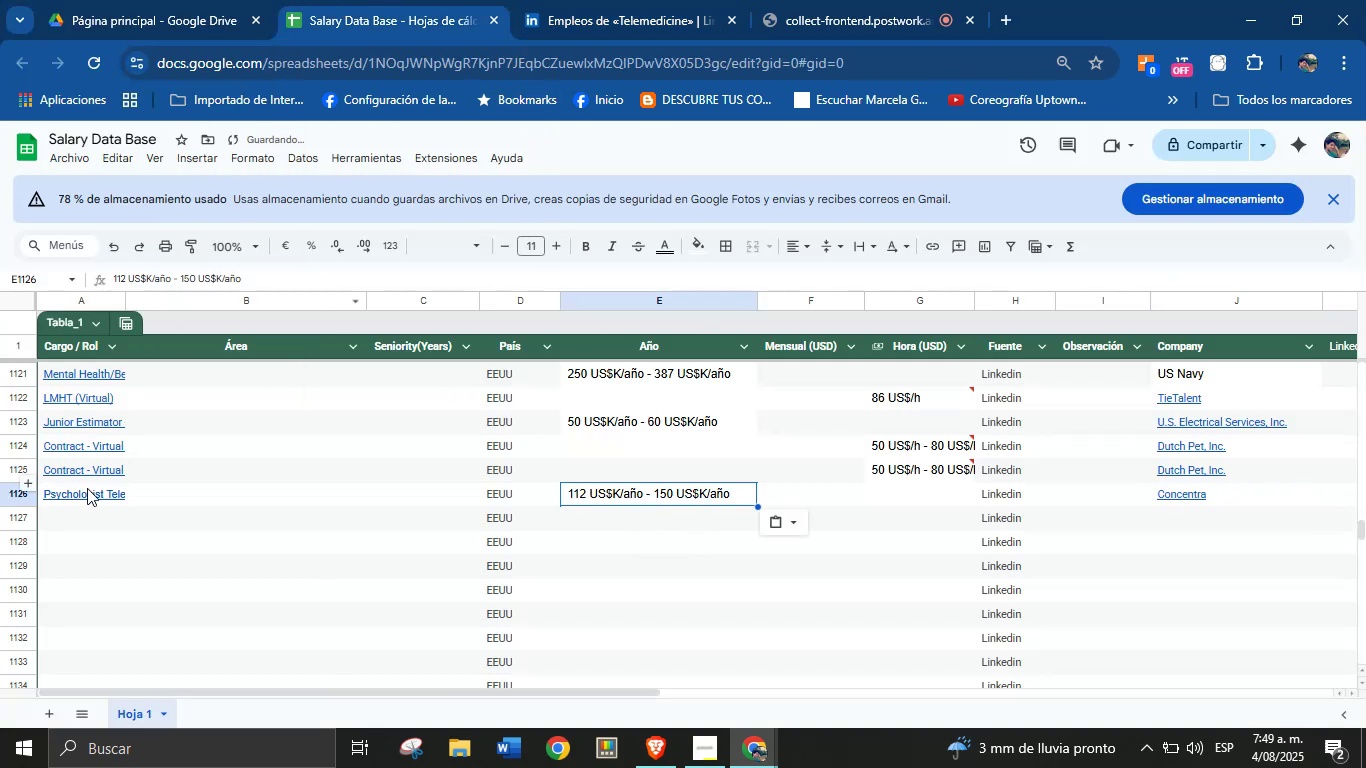 
left_click([87, 523])
 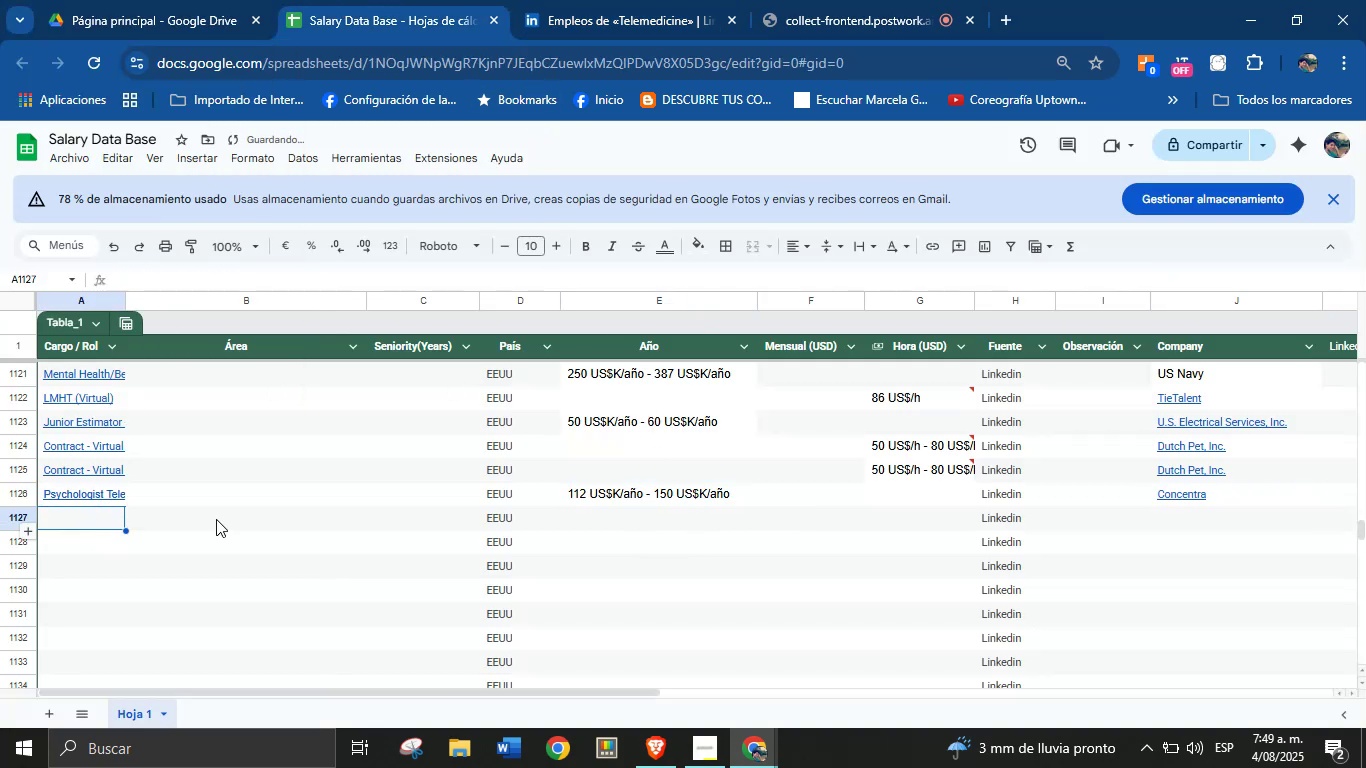 
scroll: coordinate [324, 519], scroll_direction: down, amount: 1.0
 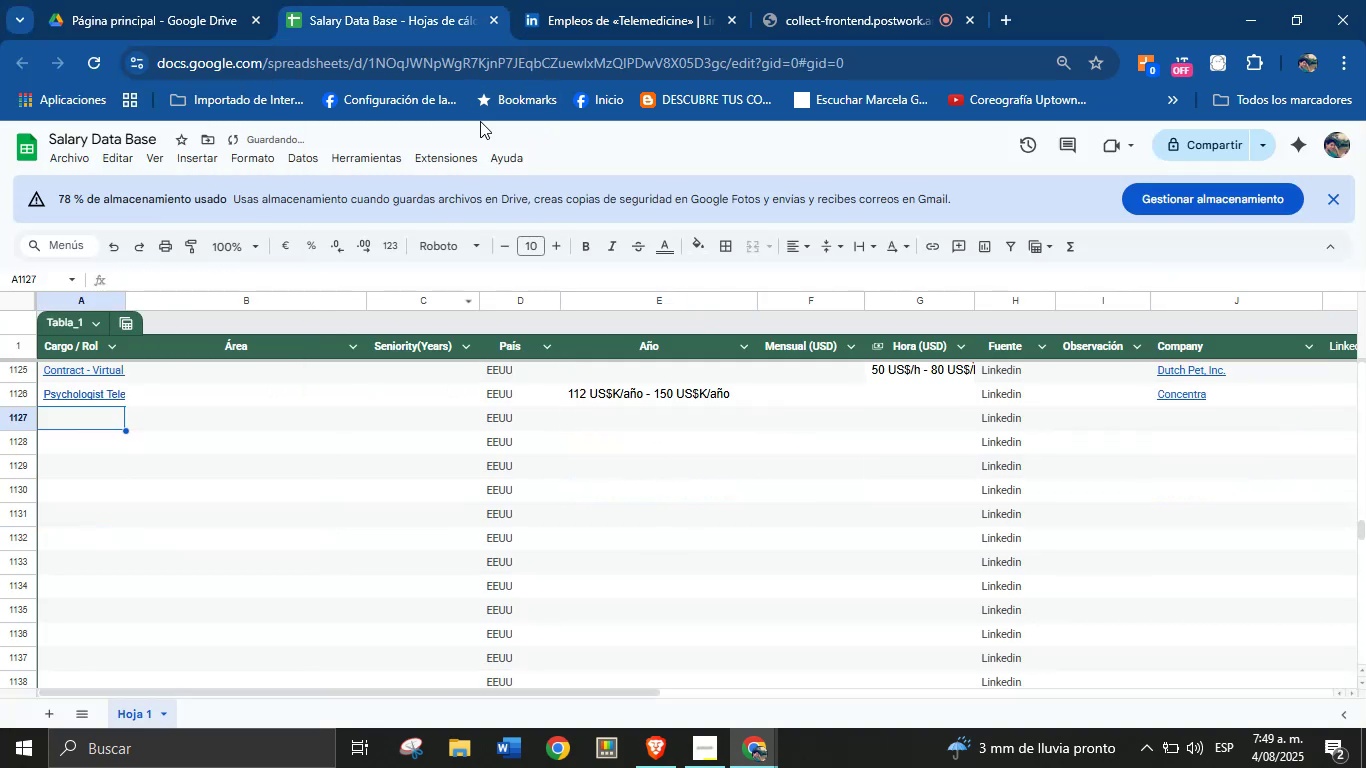 
left_click([573, 0])
 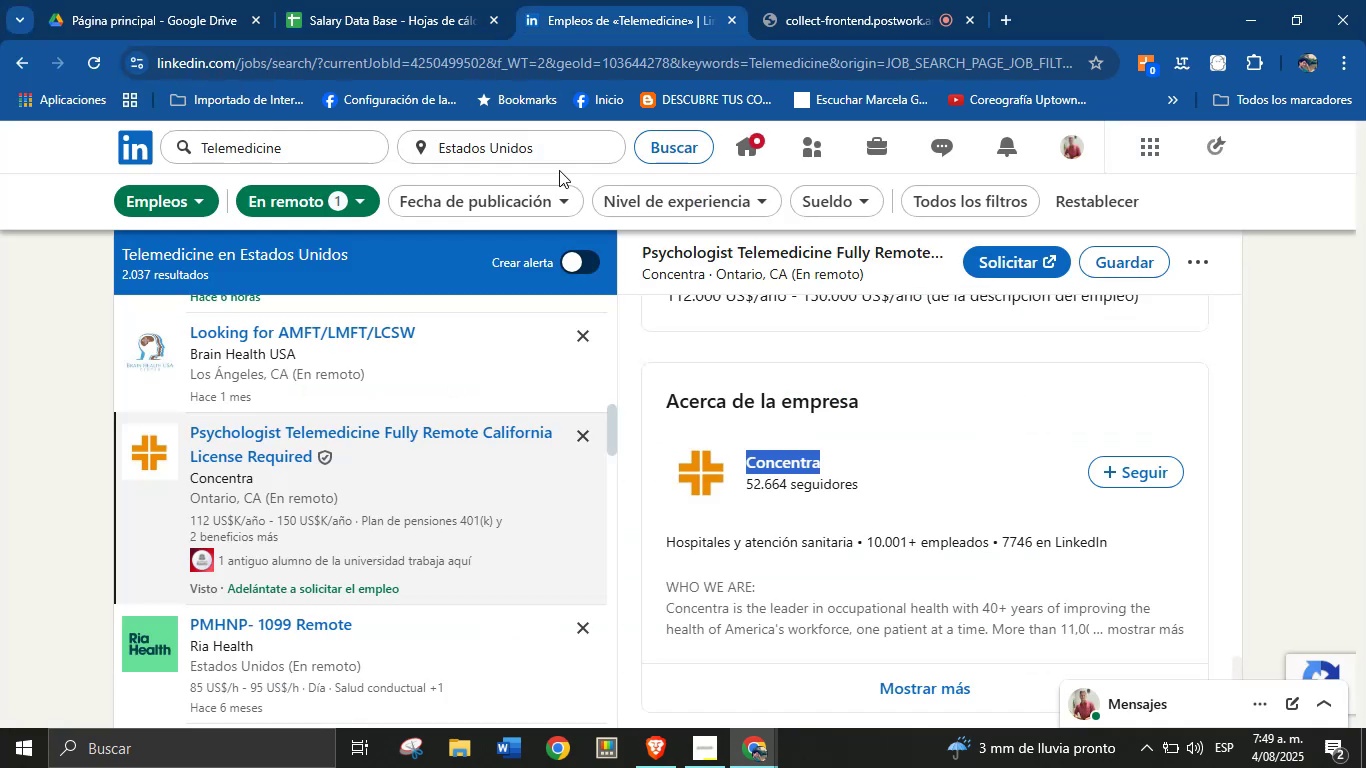 
scroll: coordinate [382, 521], scroll_direction: down, amount: 4.0
 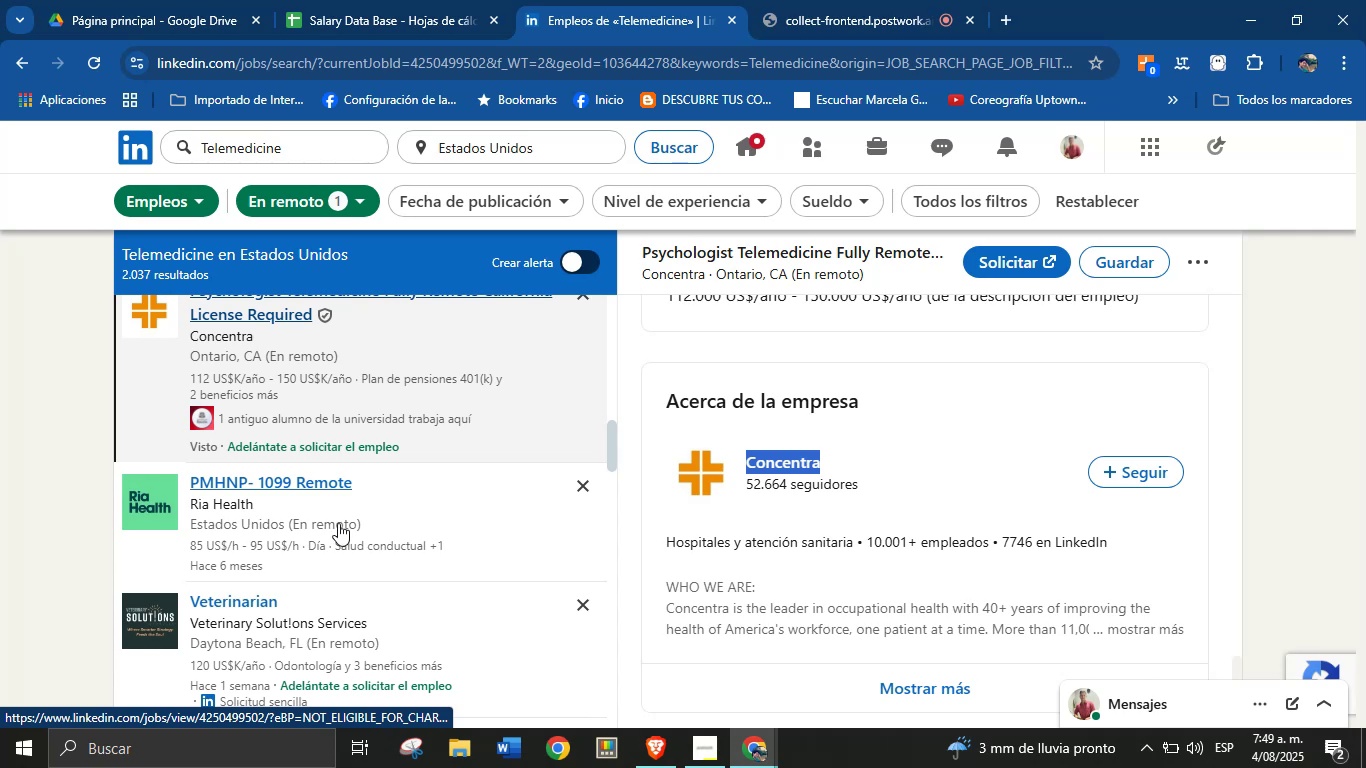 
left_click([337, 520])
 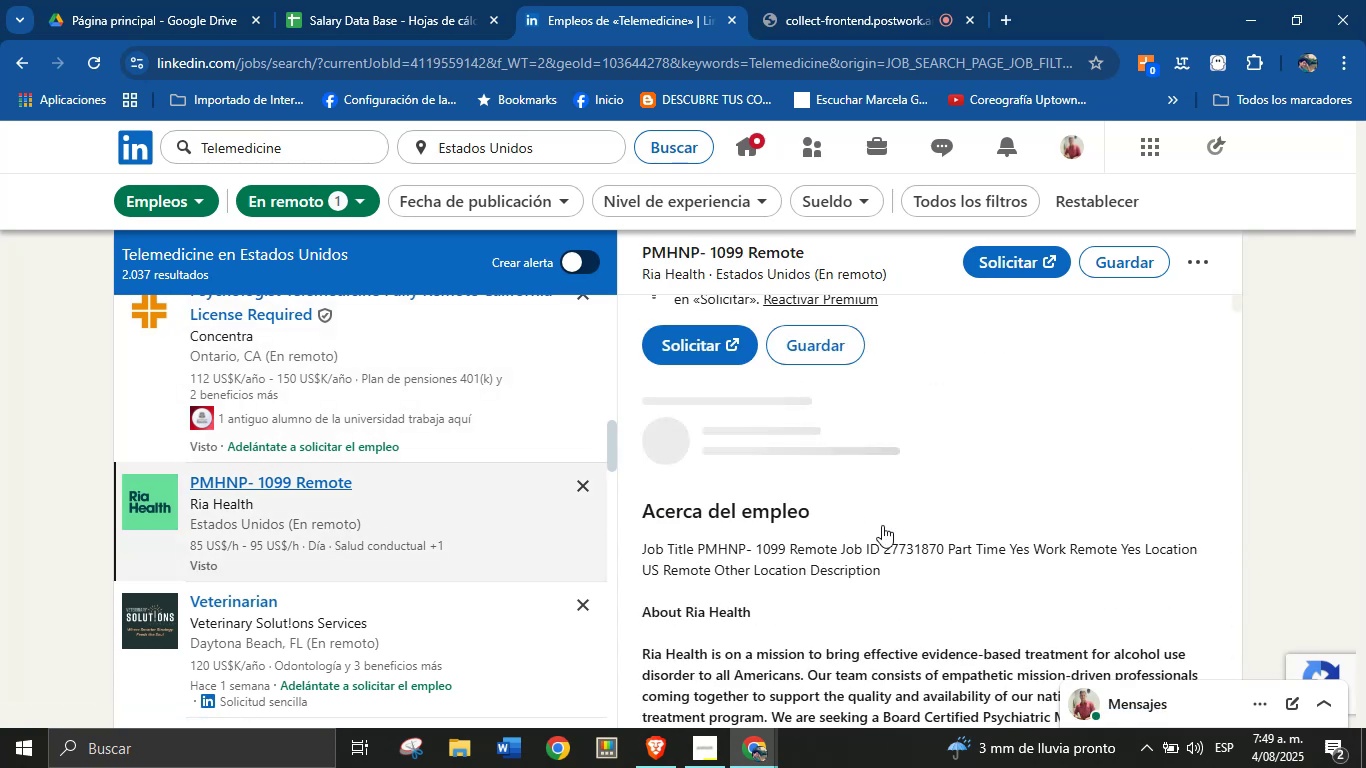 
scroll: coordinate [929, 580], scroll_direction: up, amount: 1.0
 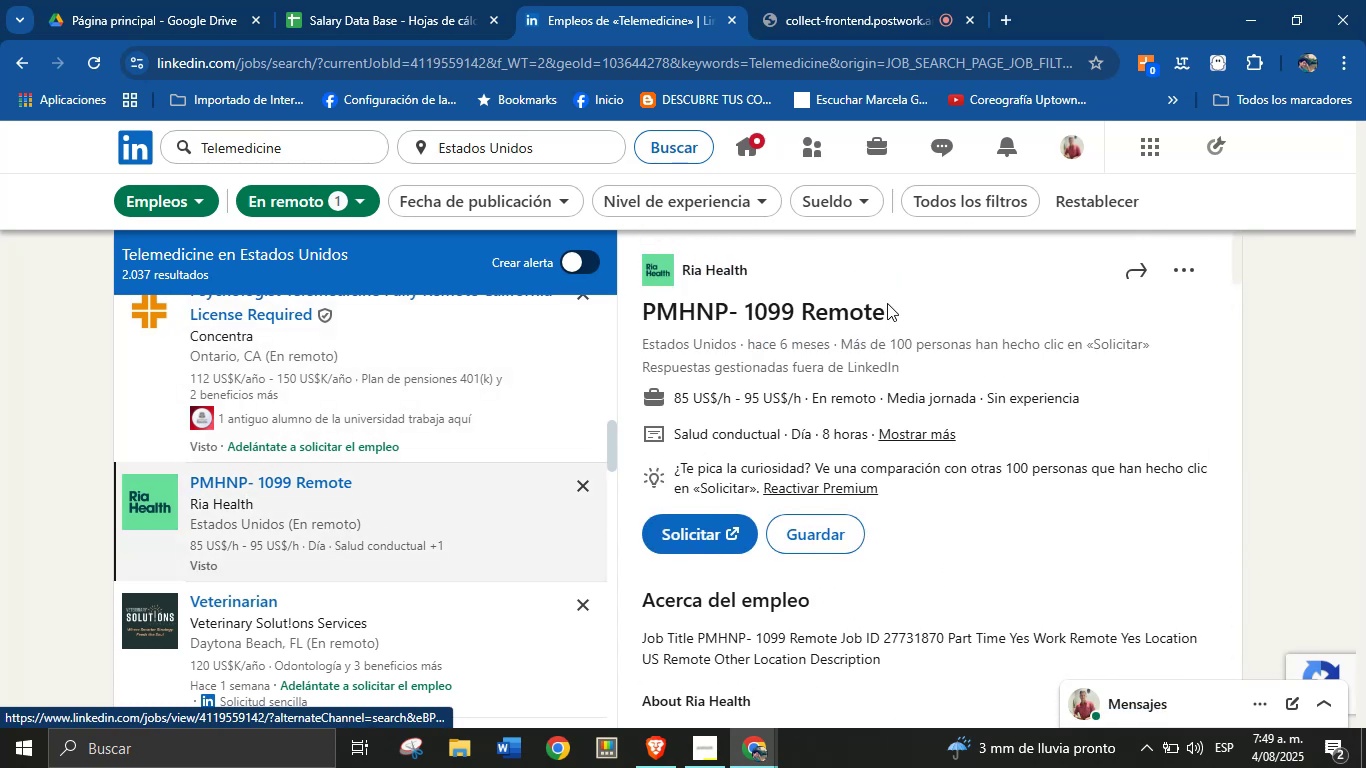 
left_click([822, 0])
 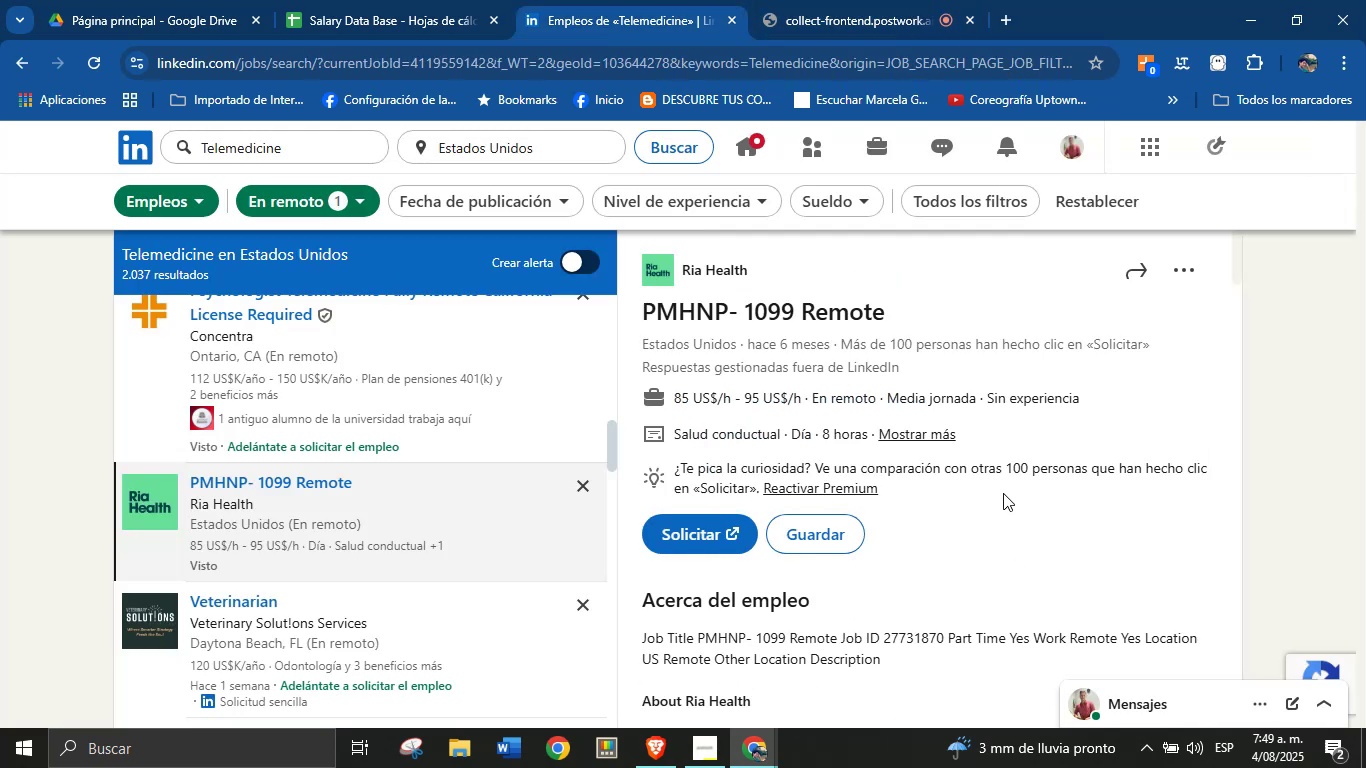 
left_click_drag(start_coordinate=[900, 309], to_coordinate=[648, 317])
 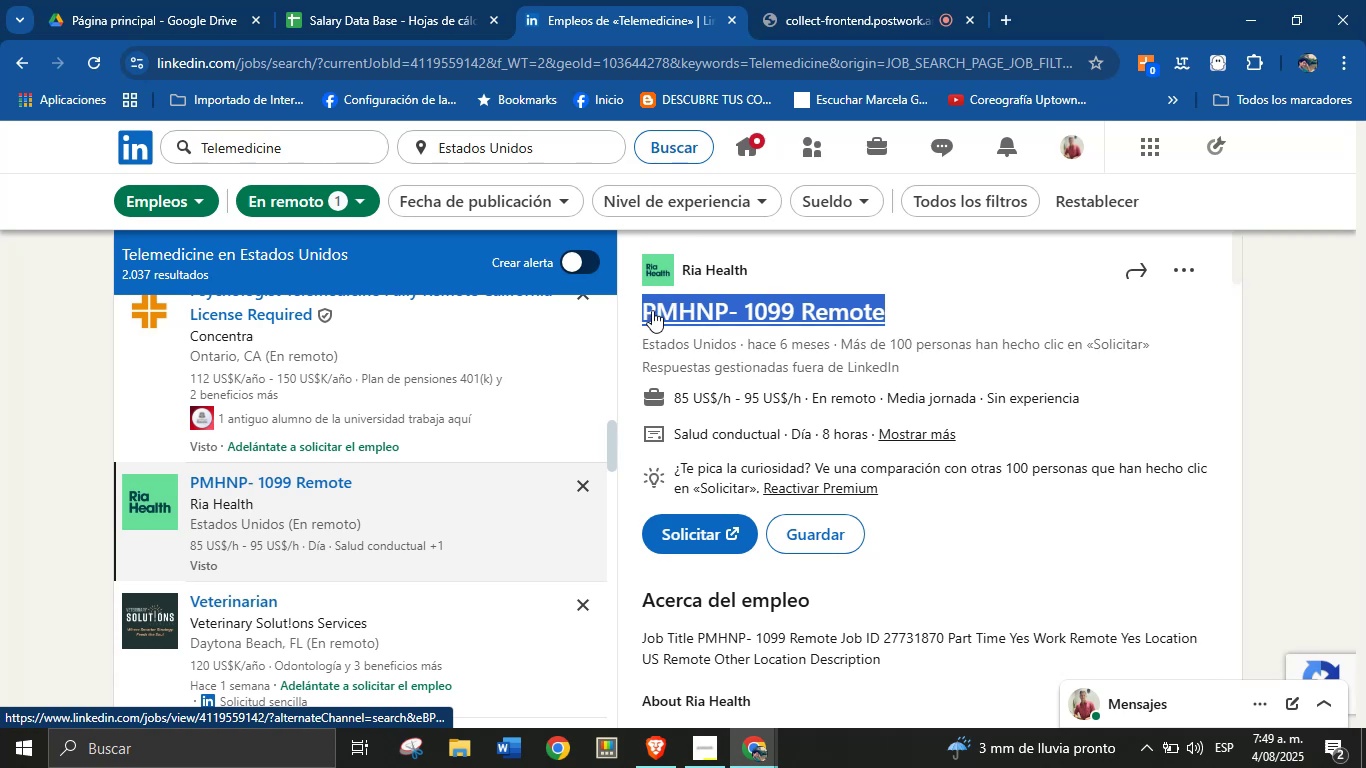 
key(Alt+AltLeft)
 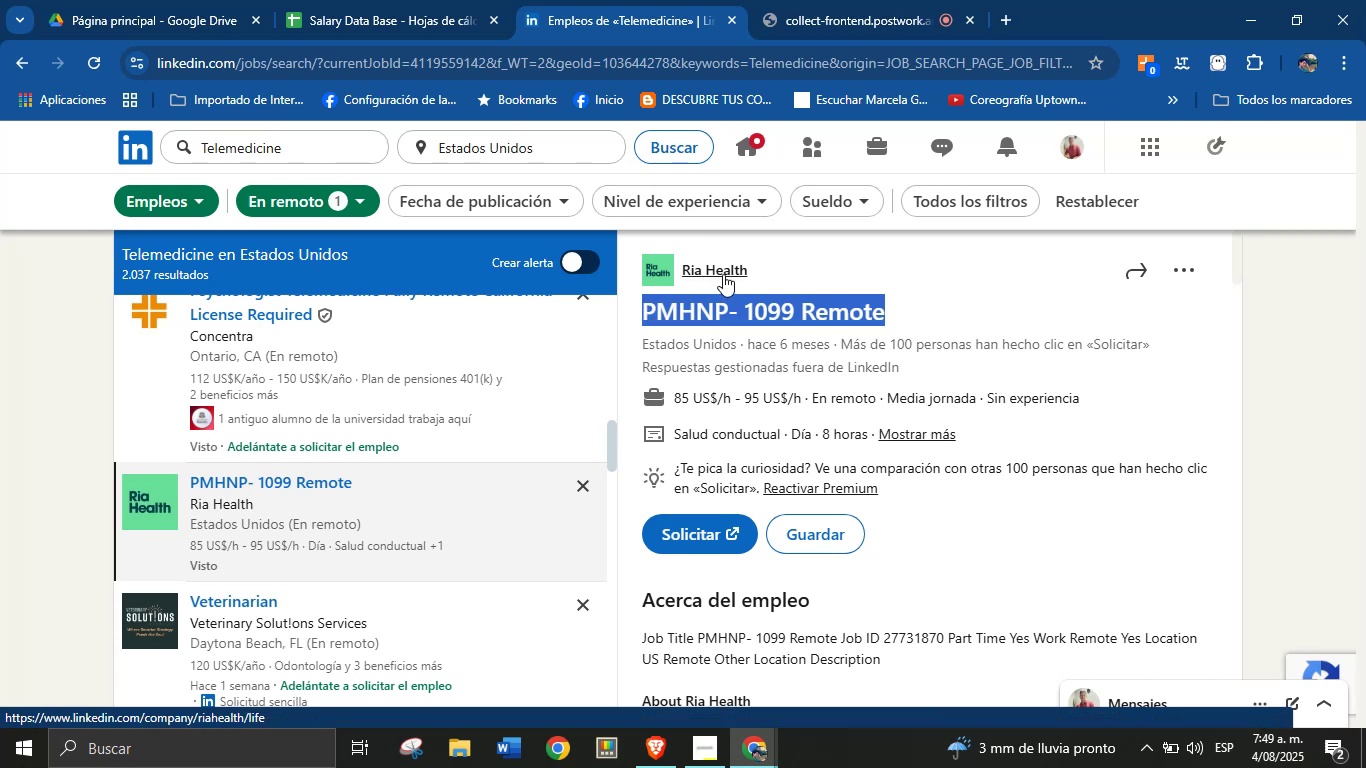 
key(Alt+Control+ControlLeft)
 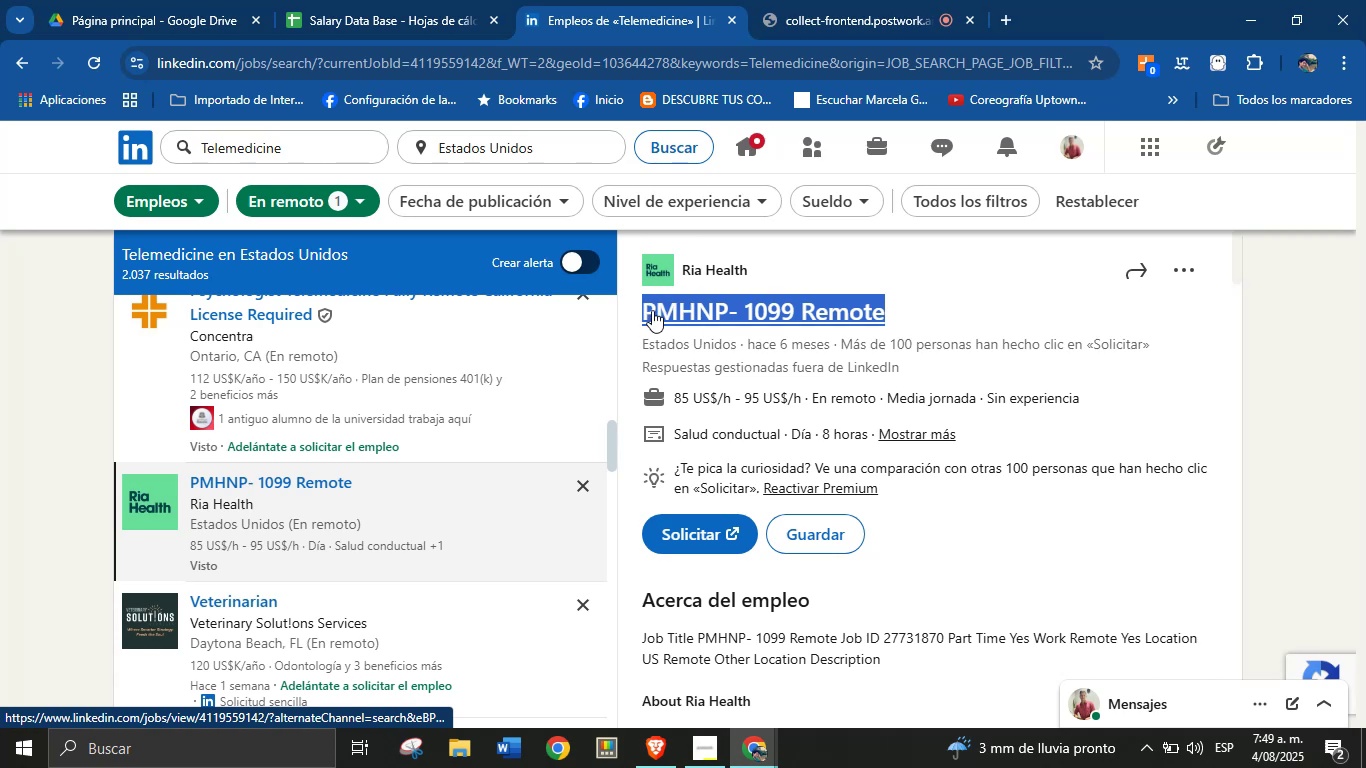 
key(Alt+Control+C)
 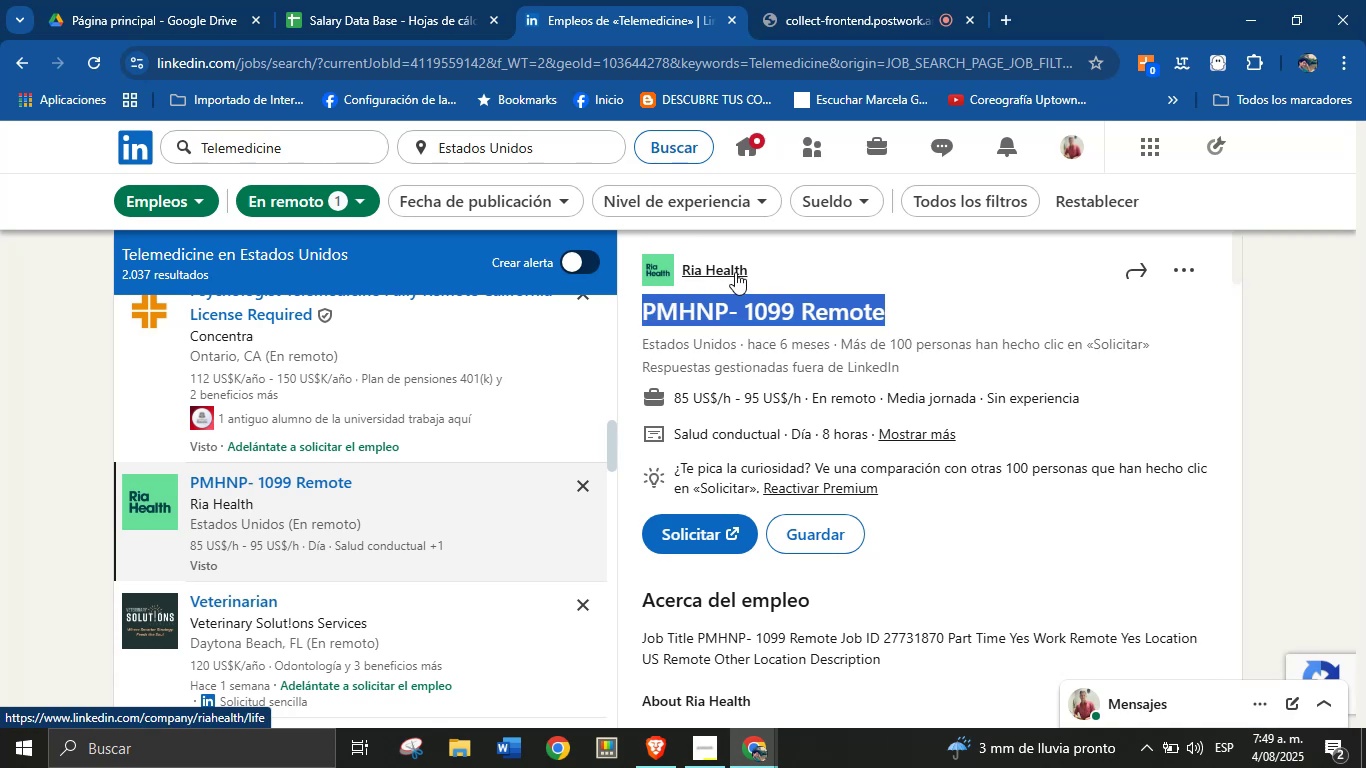 
left_click_drag(start_coordinate=[762, 270], to_coordinate=[683, 273])
 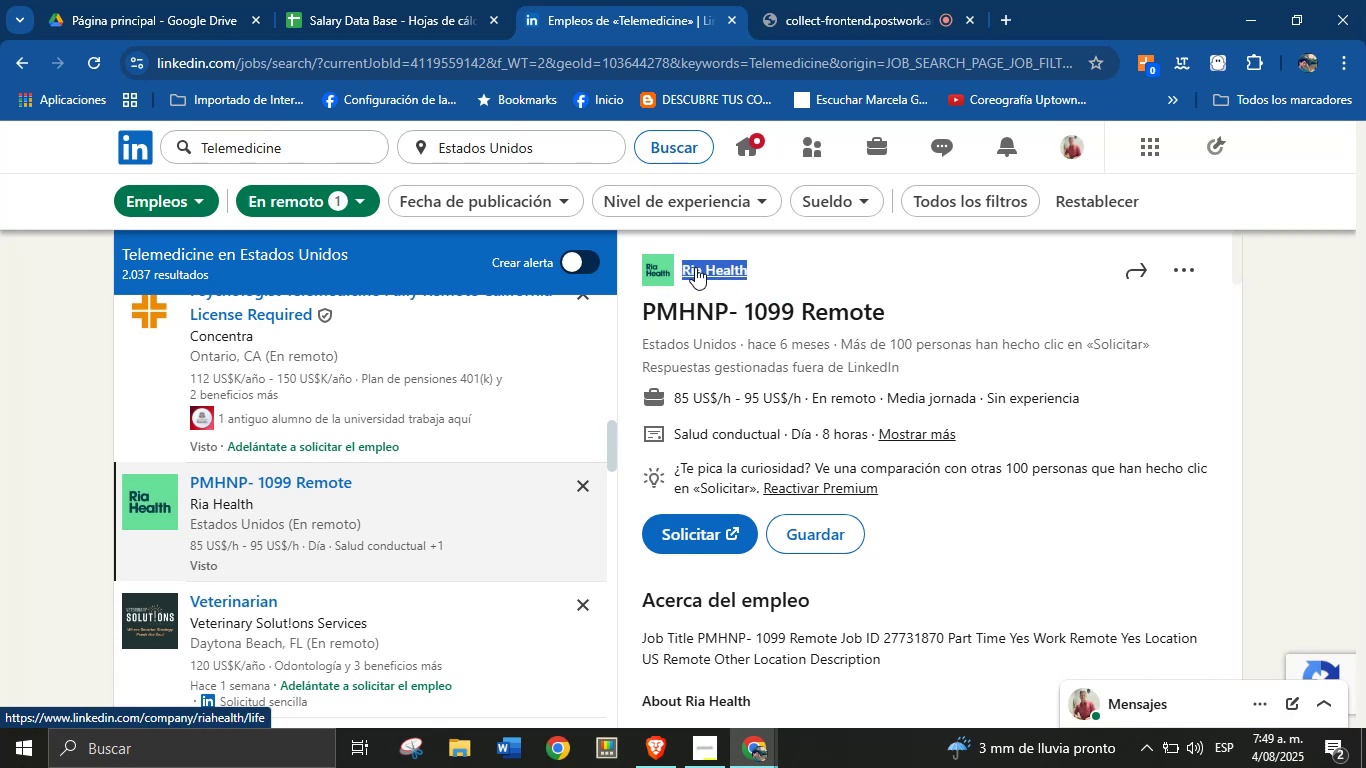 
key(Alt+AltLeft)
 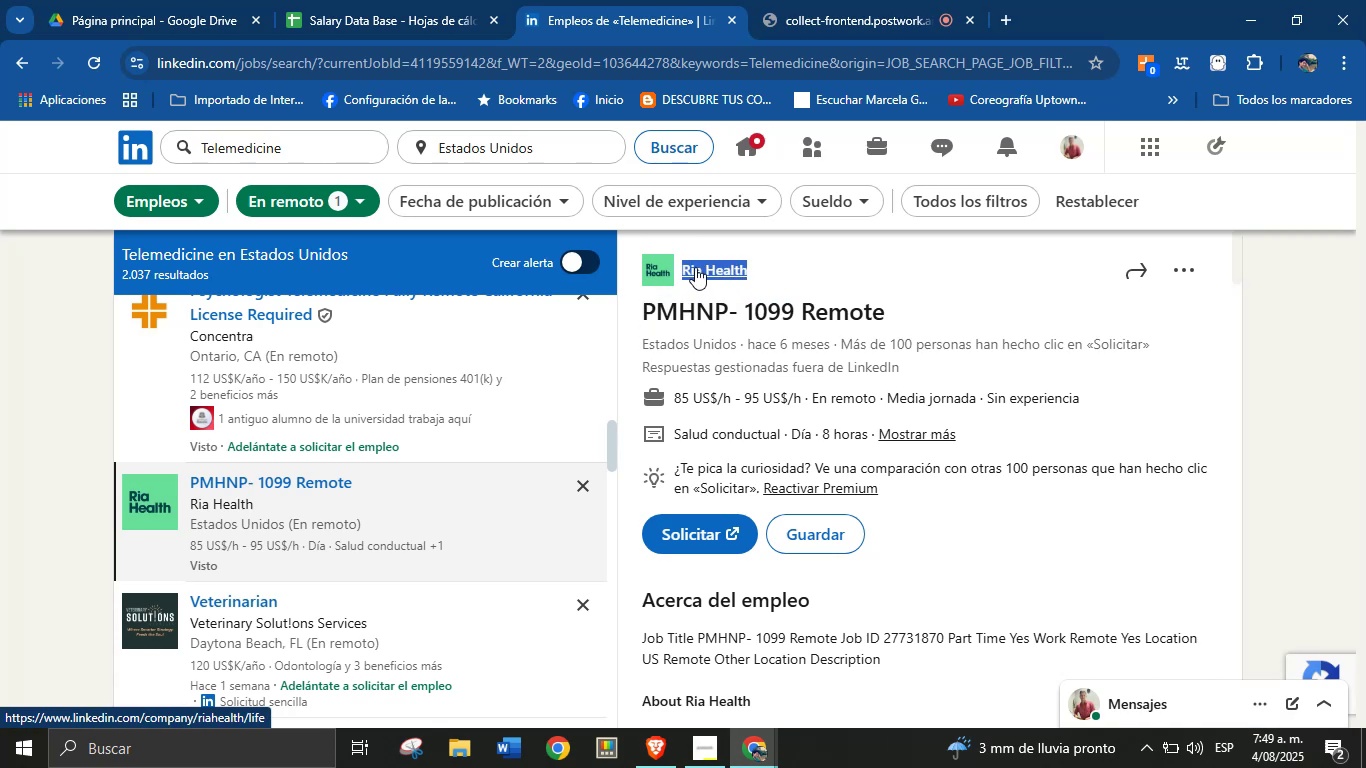 
key(Alt+Control+ControlLeft)
 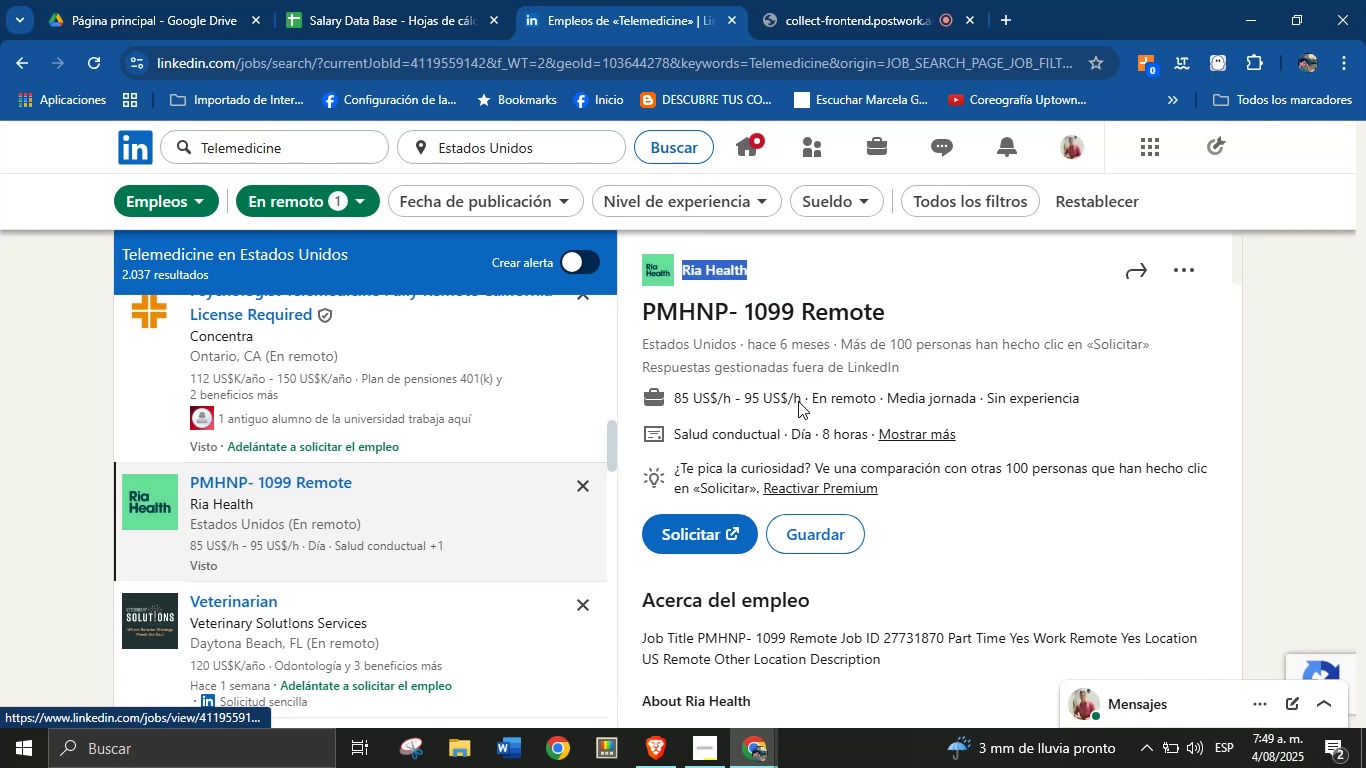 
key(Alt+Control+C)
 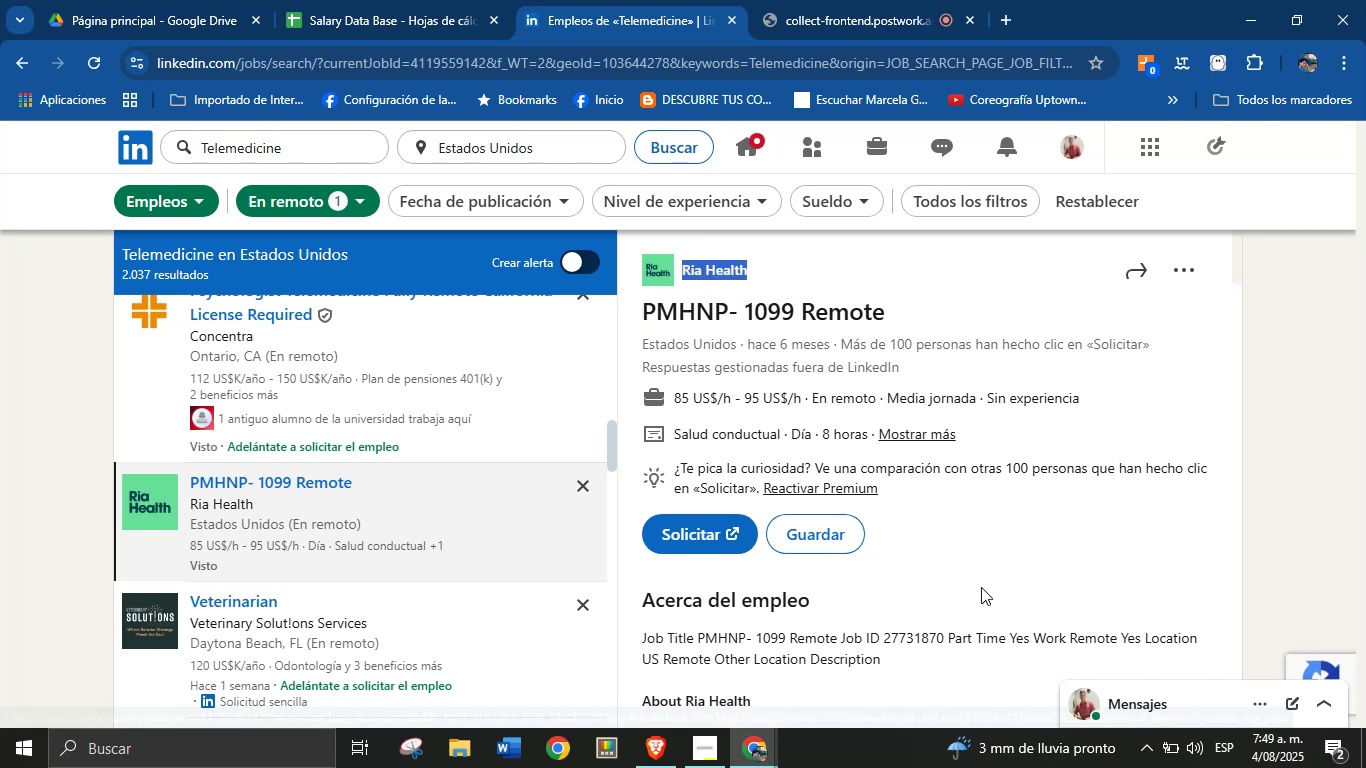 
scroll: coordinate [829, 451], scroll_direction: down, amount: 12.0
 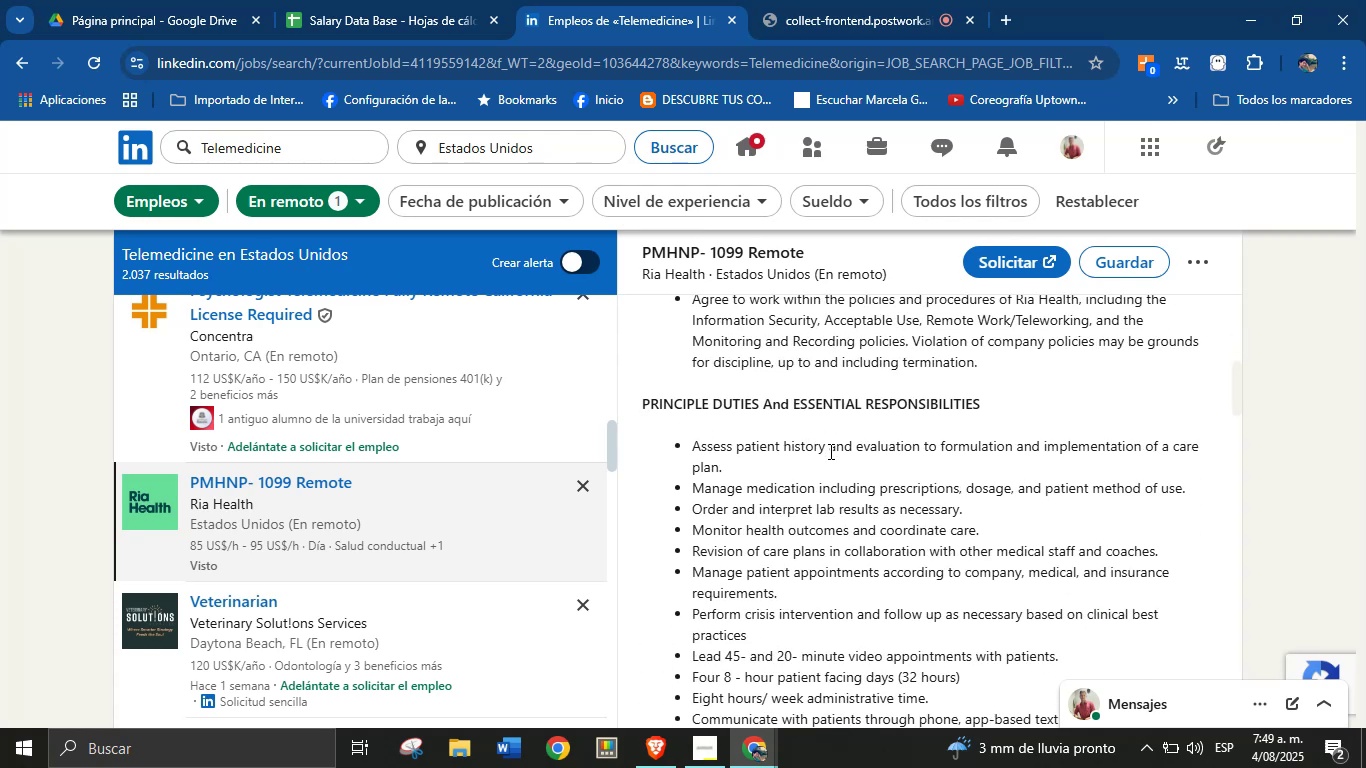 
scroll: coordinate [776, 572], scroll_direction: down, amount: 28.0
 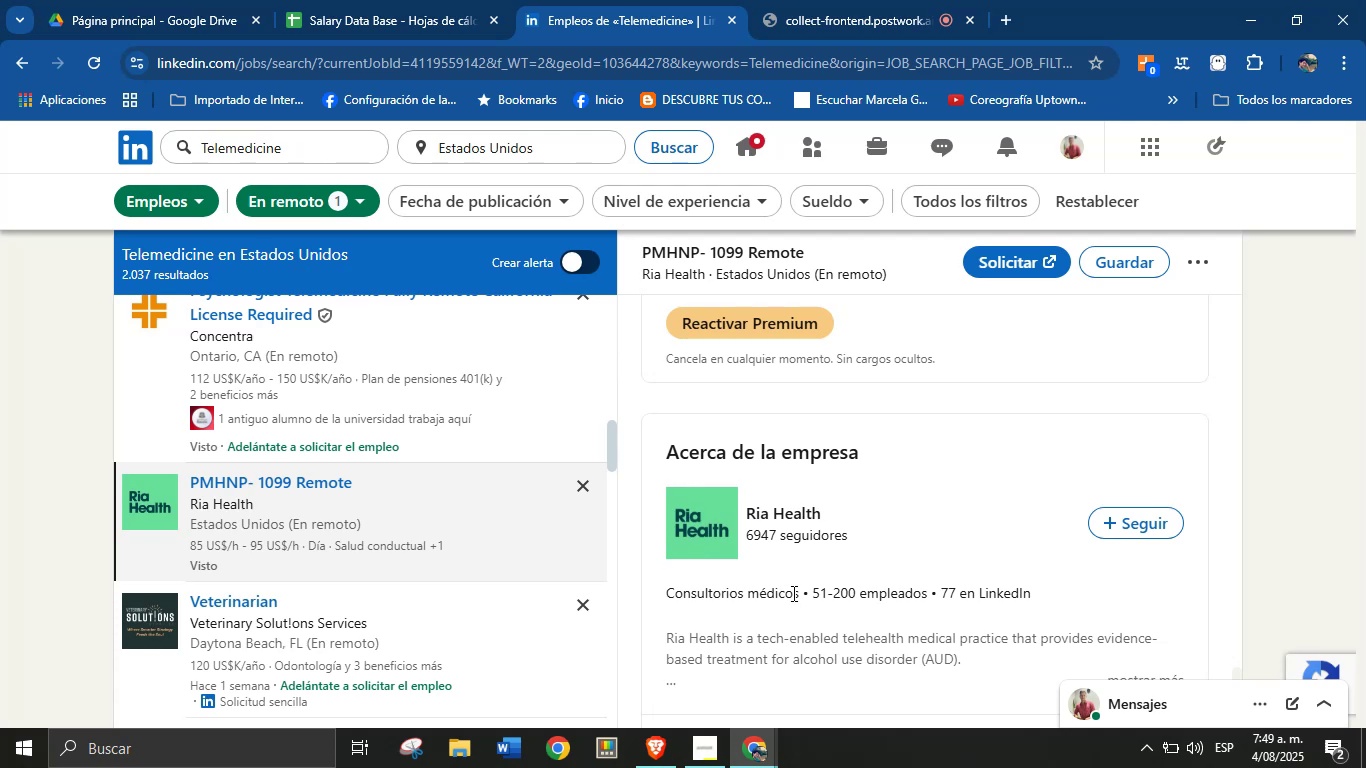 
left_click_drag(start_coordinate=[797, 593], to_coordinate=[669, 597])
 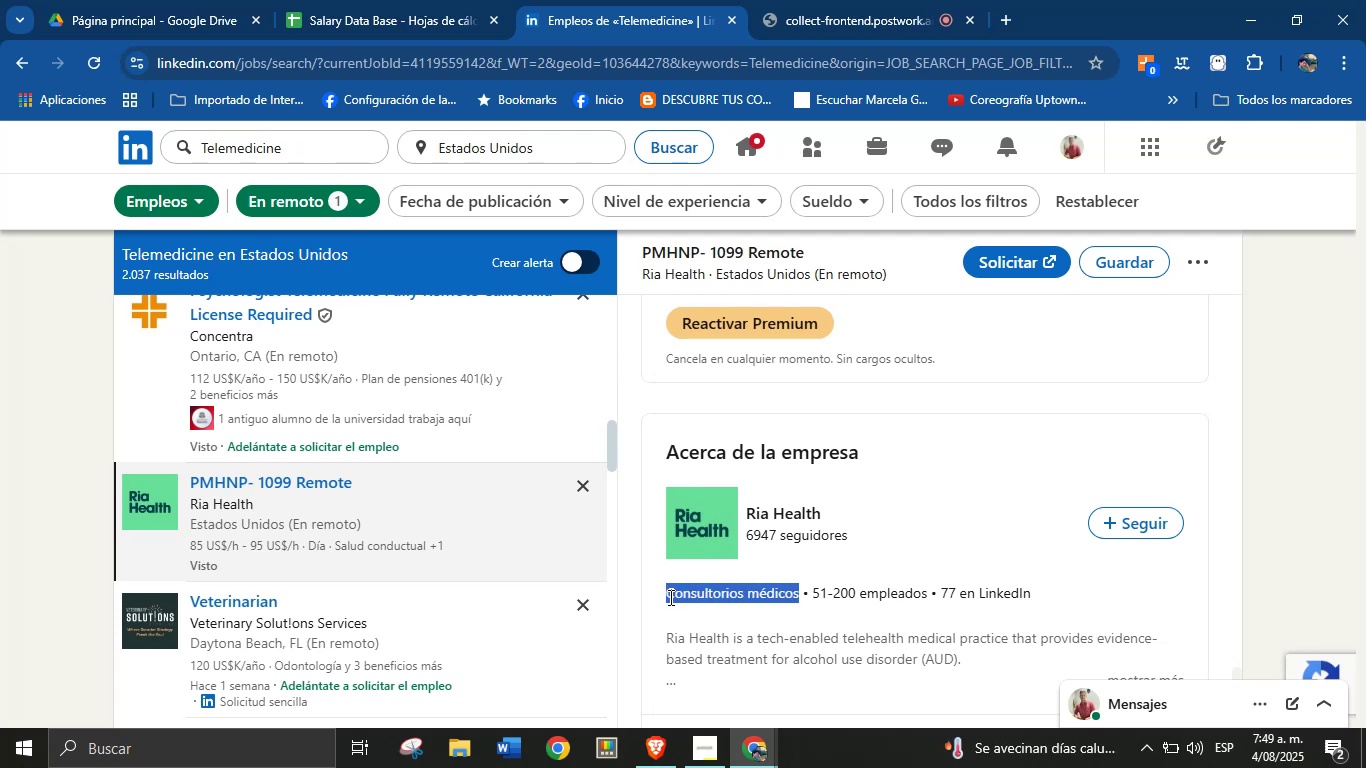 
key(Alt+AltLeft)
 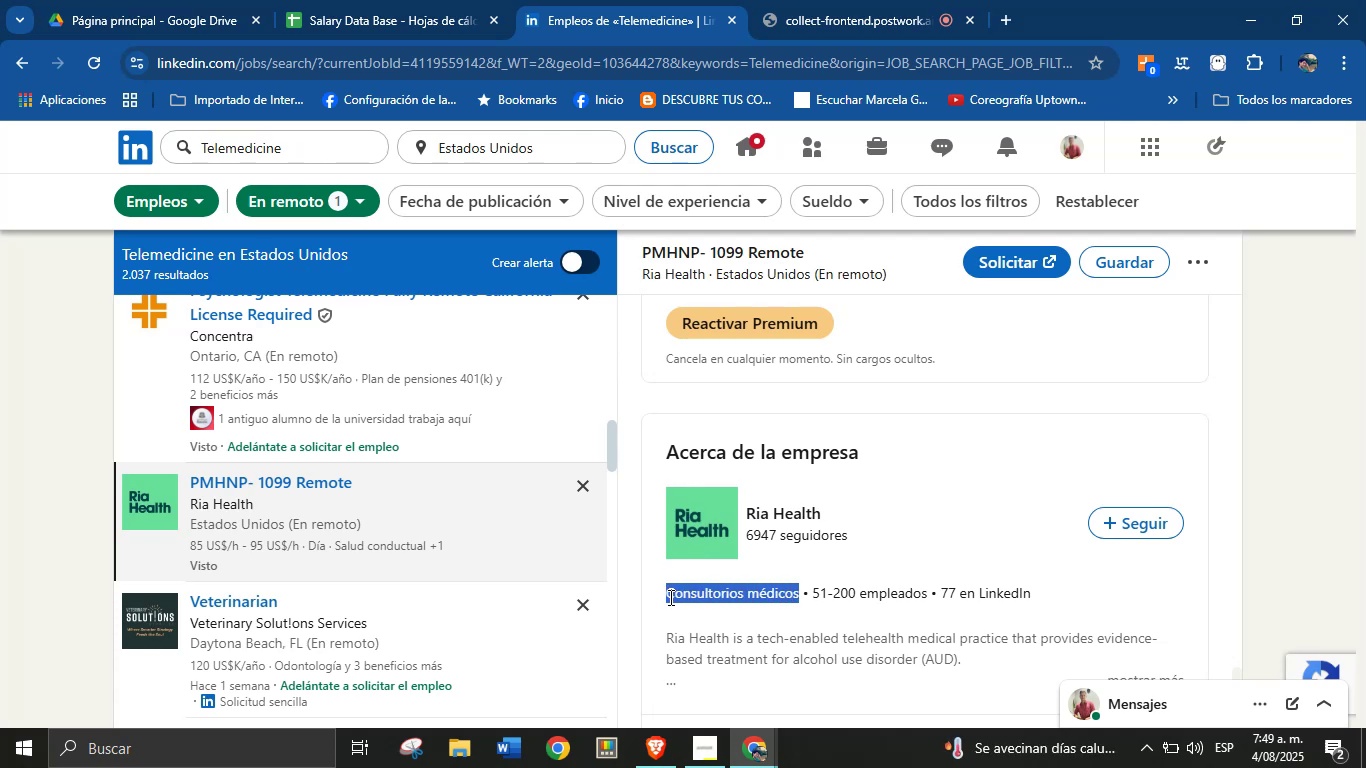 
key(Alt+Control+ControlLeft)
 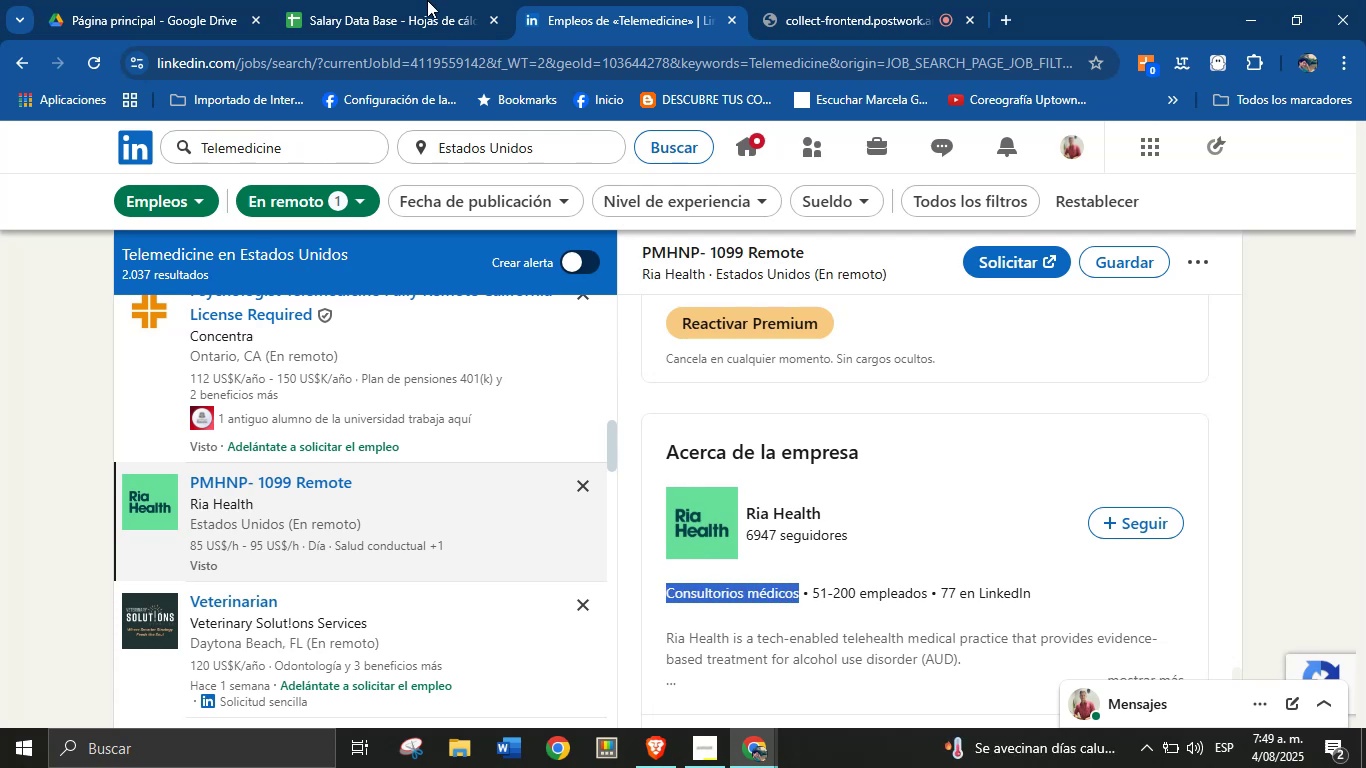 
key(Alt+Control+C)
 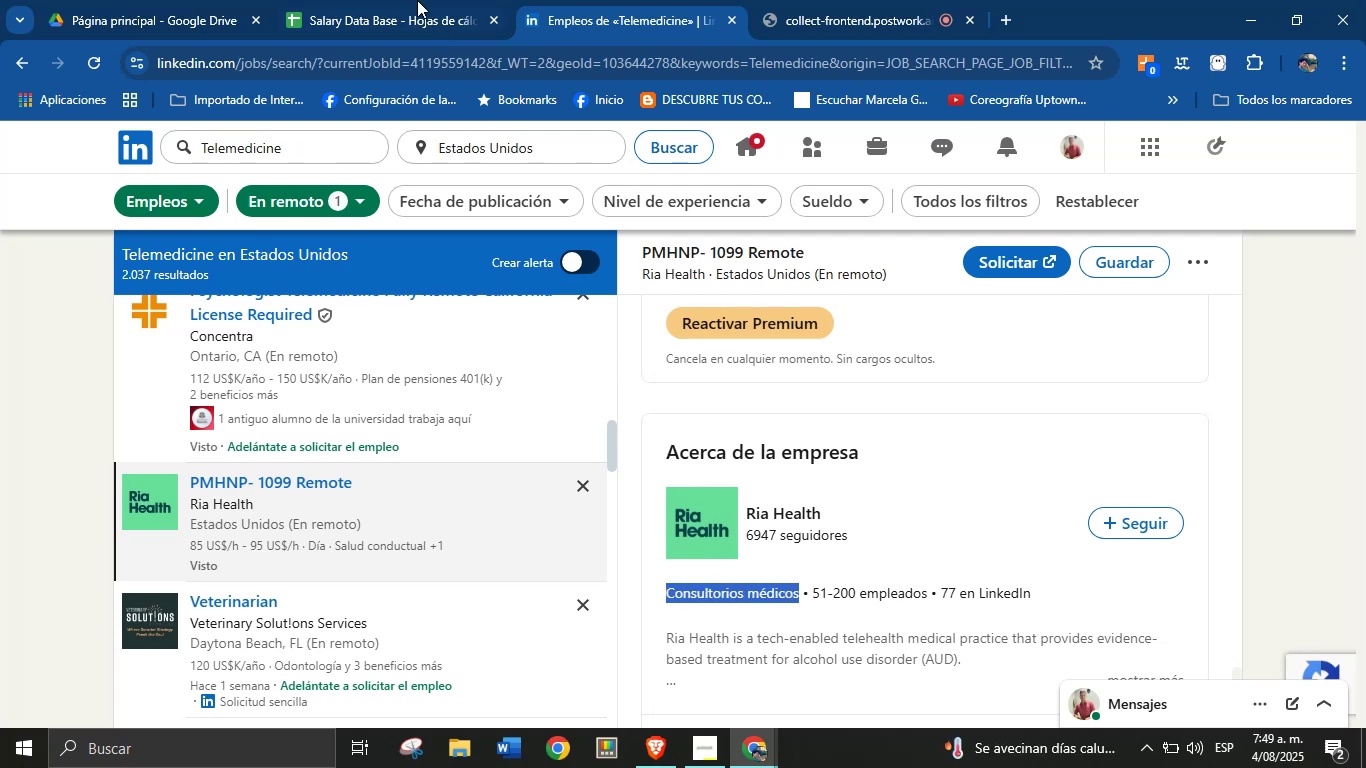 
left_click([391, 0])
 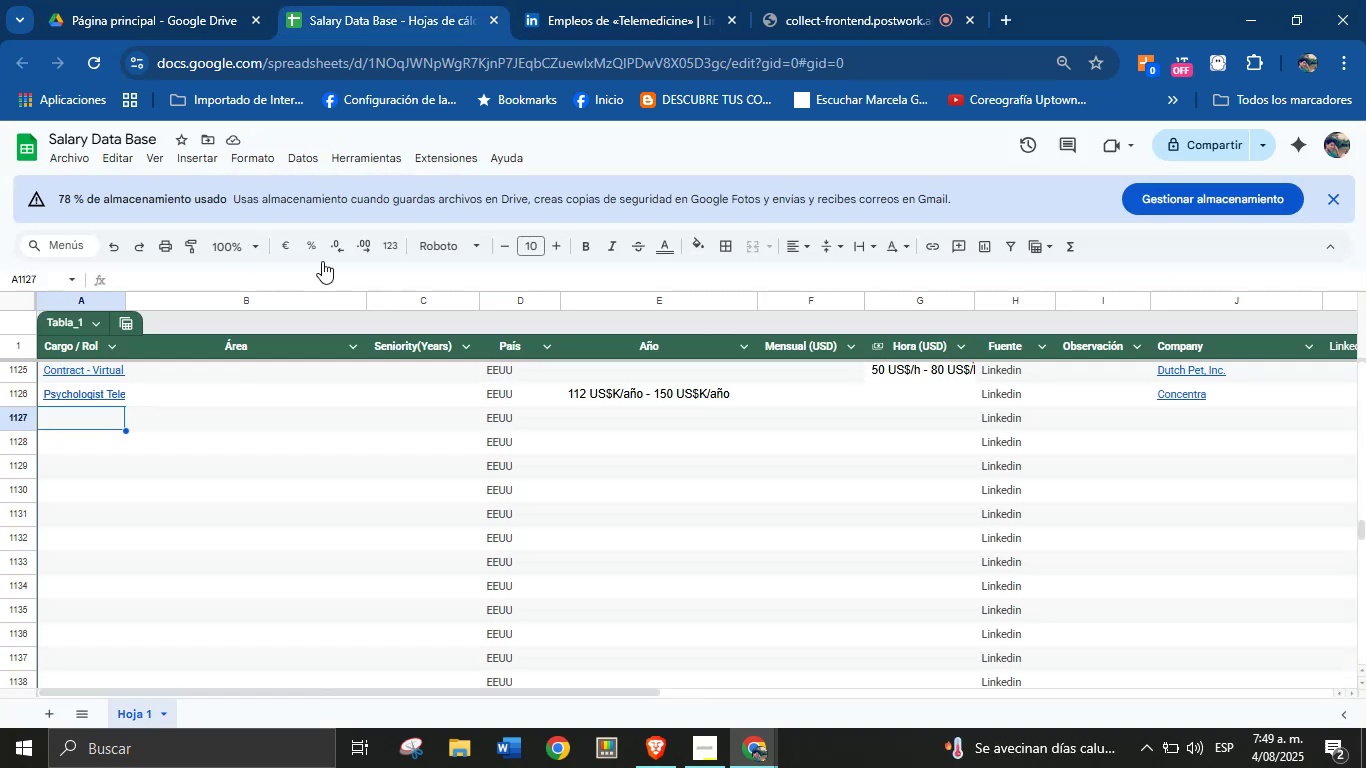 
key(Meta+MetaLeft)
 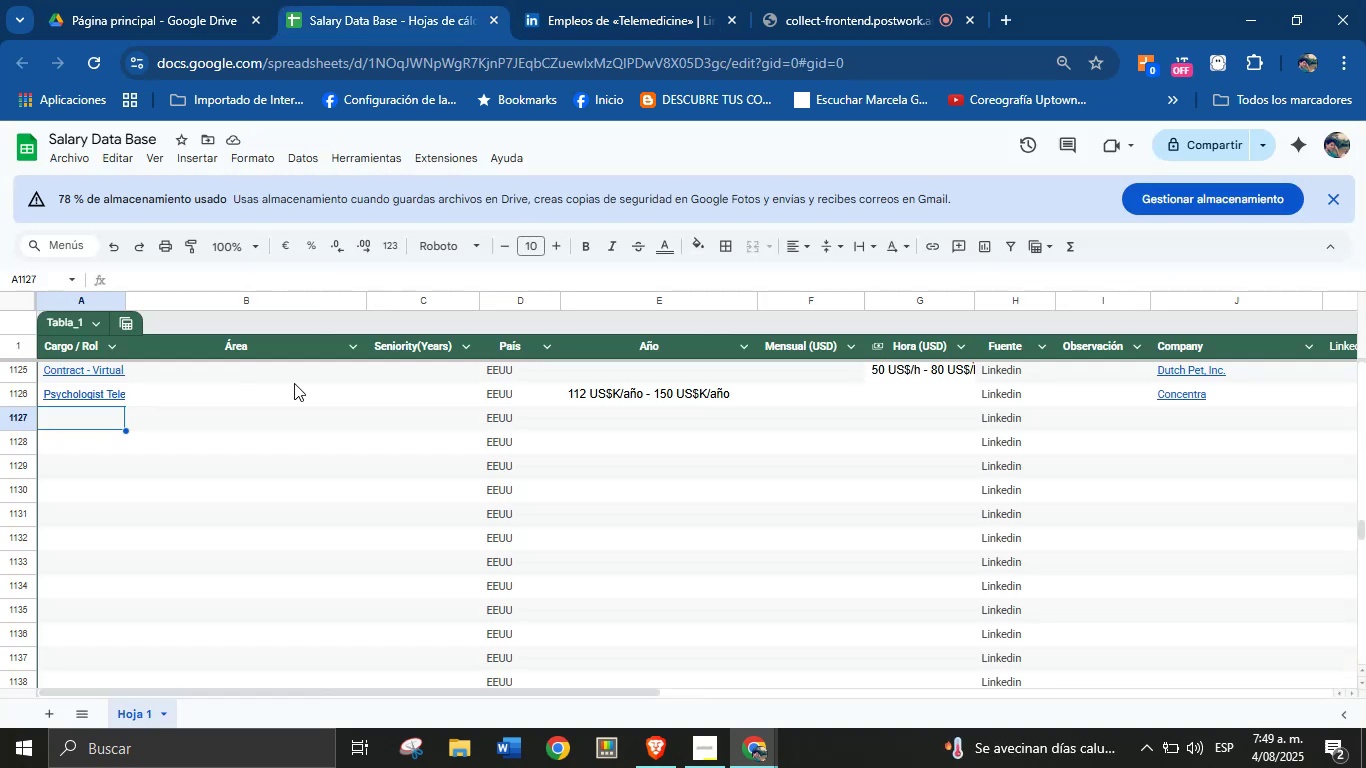 
key(Meta+MetaLeft)
 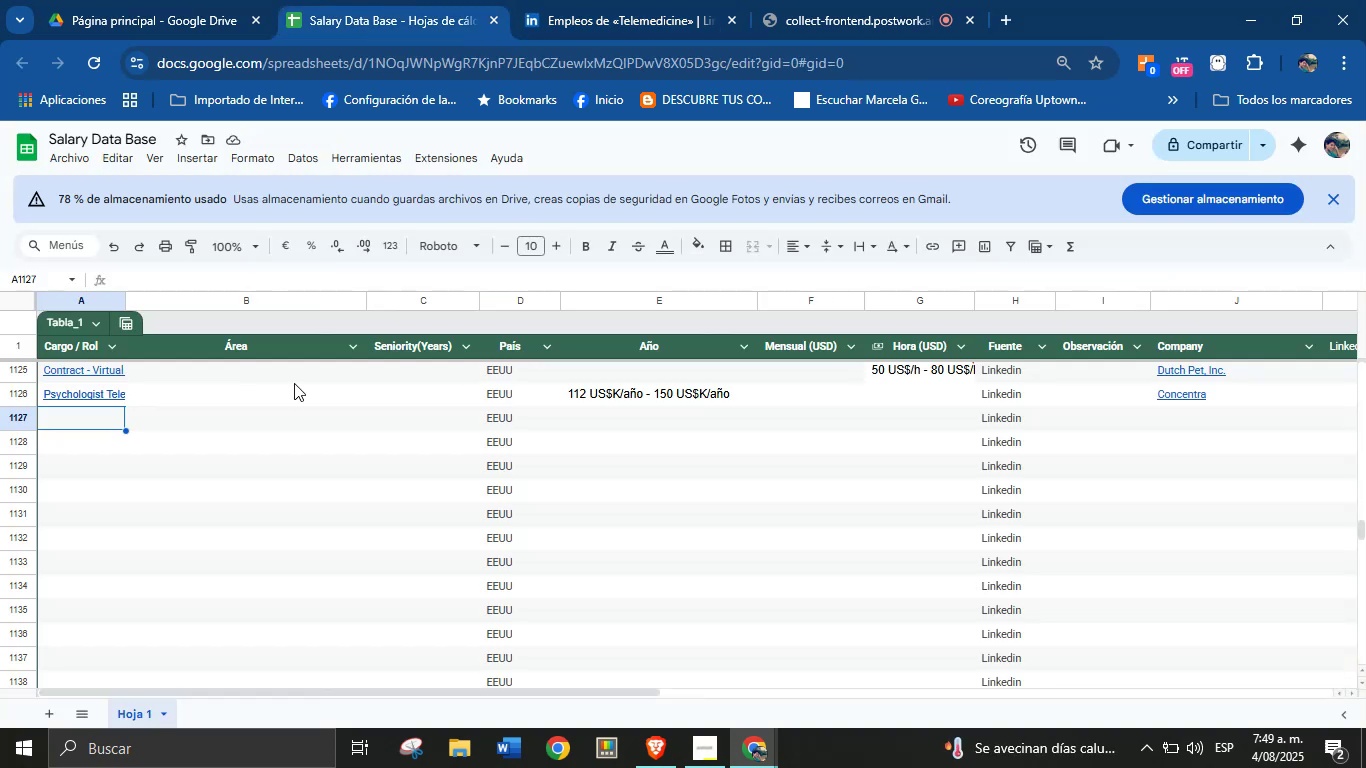 
key(Meta+V)
 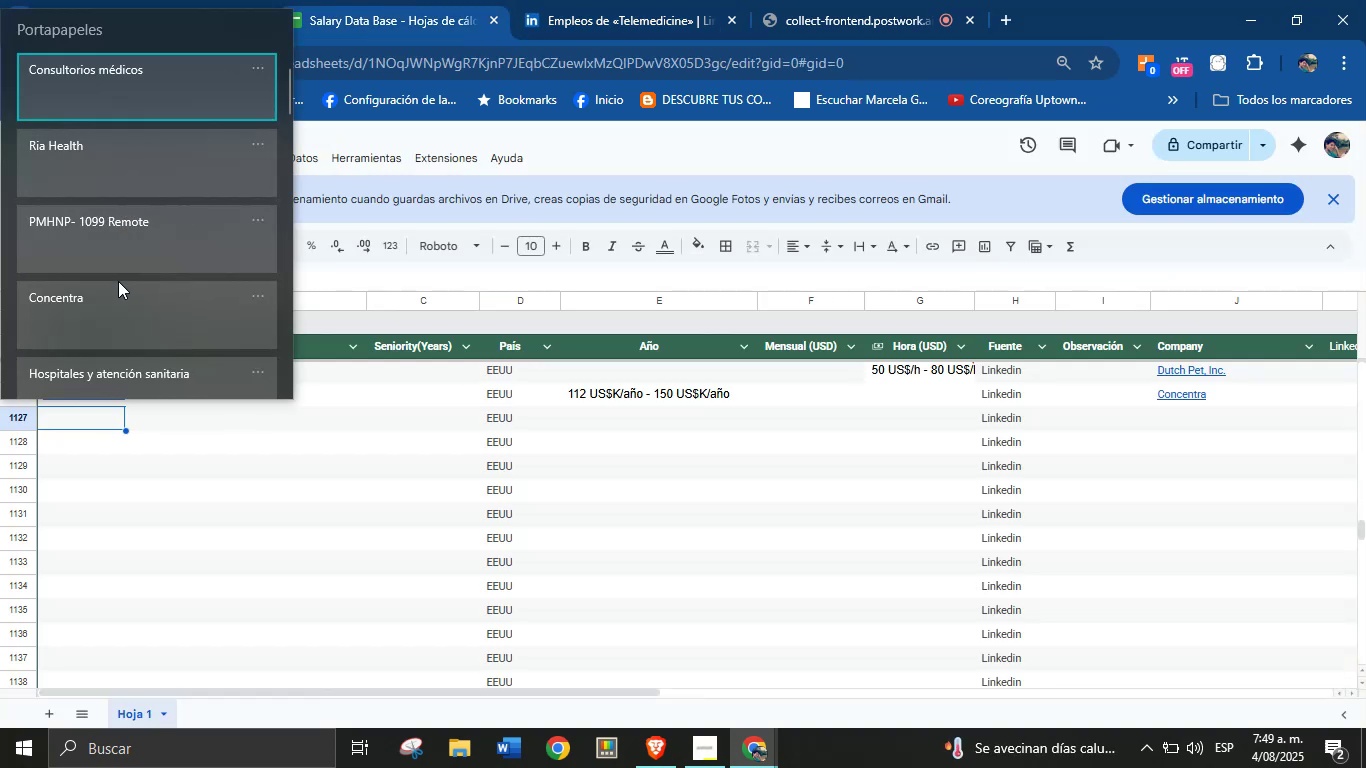 
left_click([131, 243])
 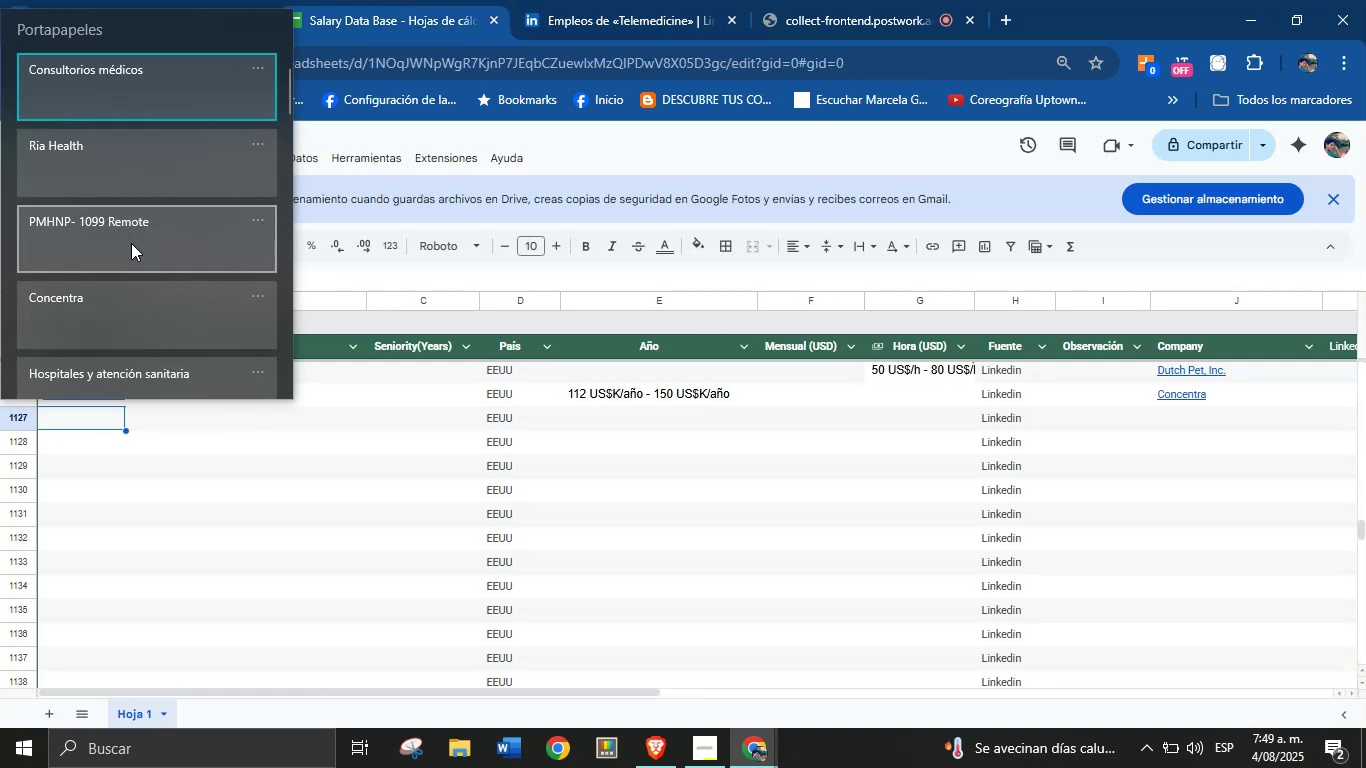 
key(Control+ControlLeft)
 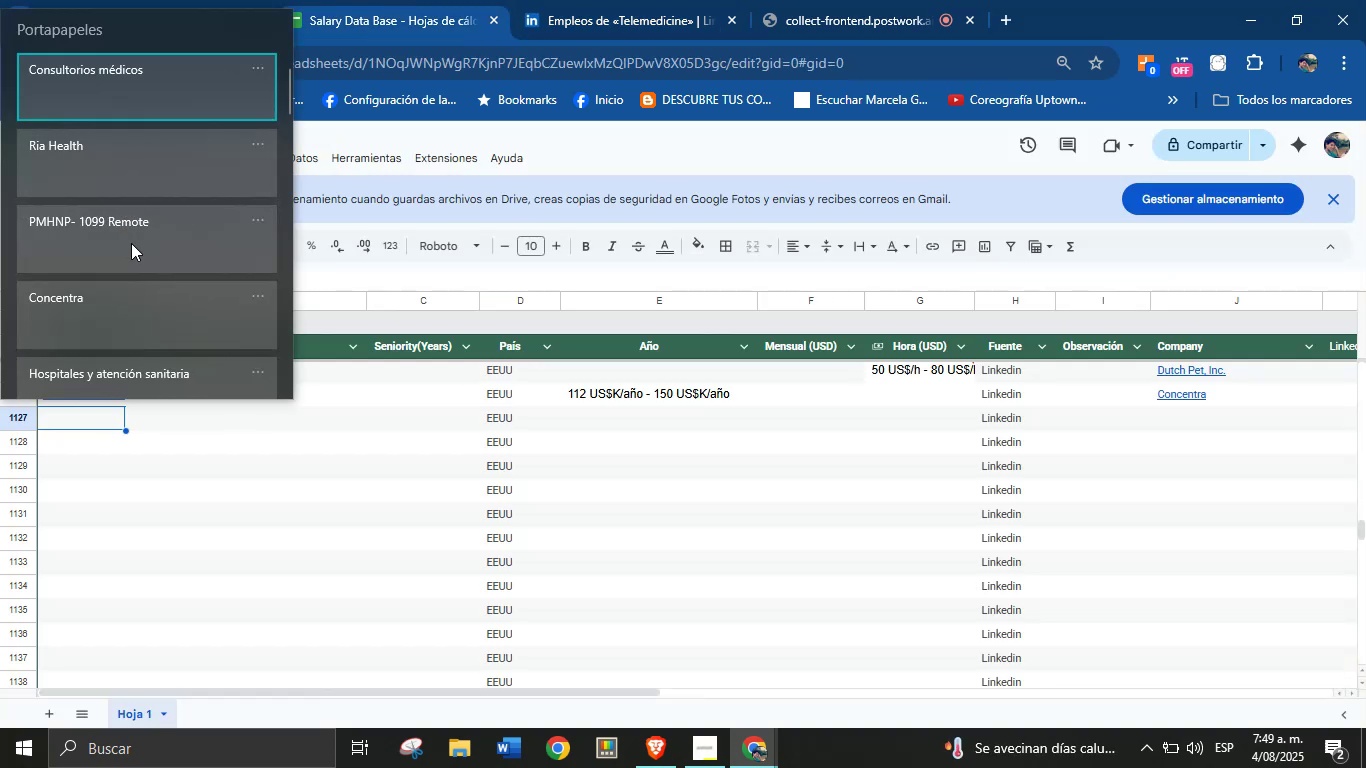 
key(Control+V)
 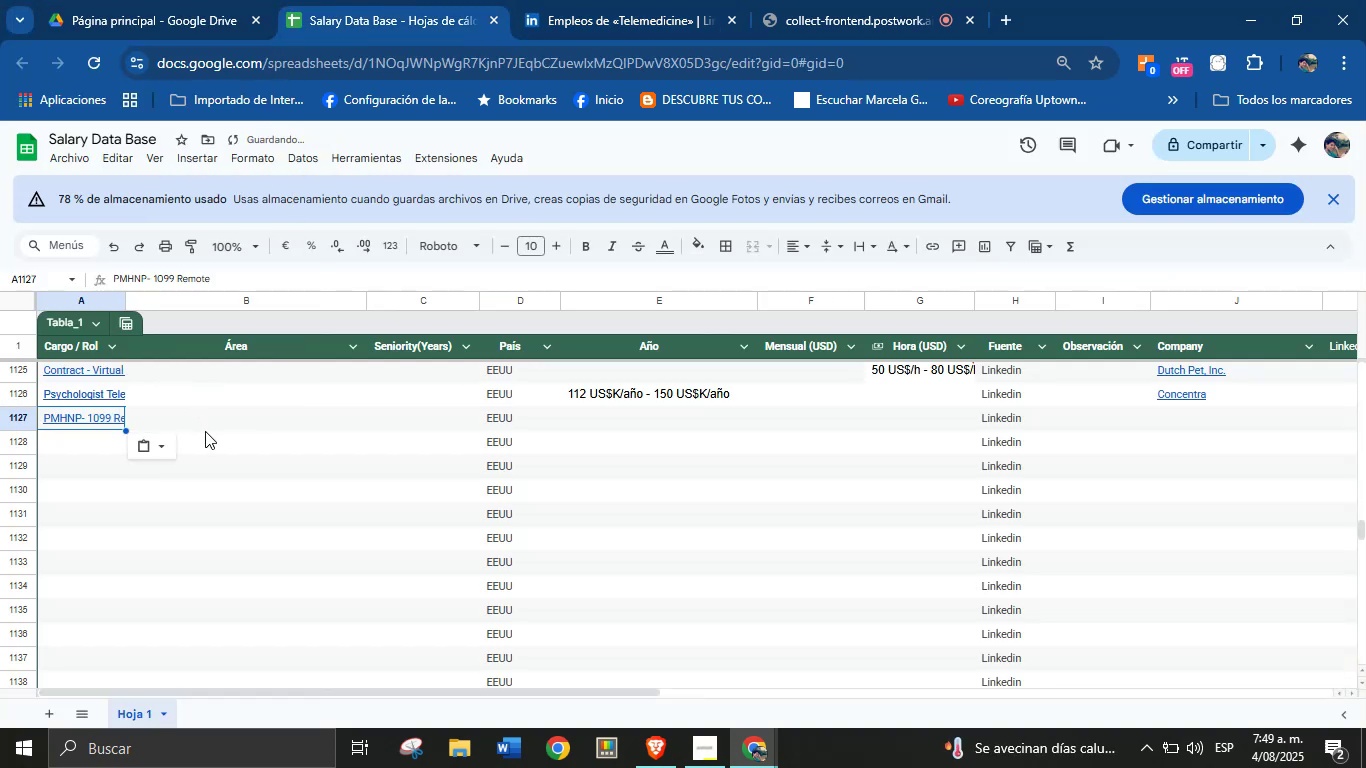 
left_click([214, 423])
 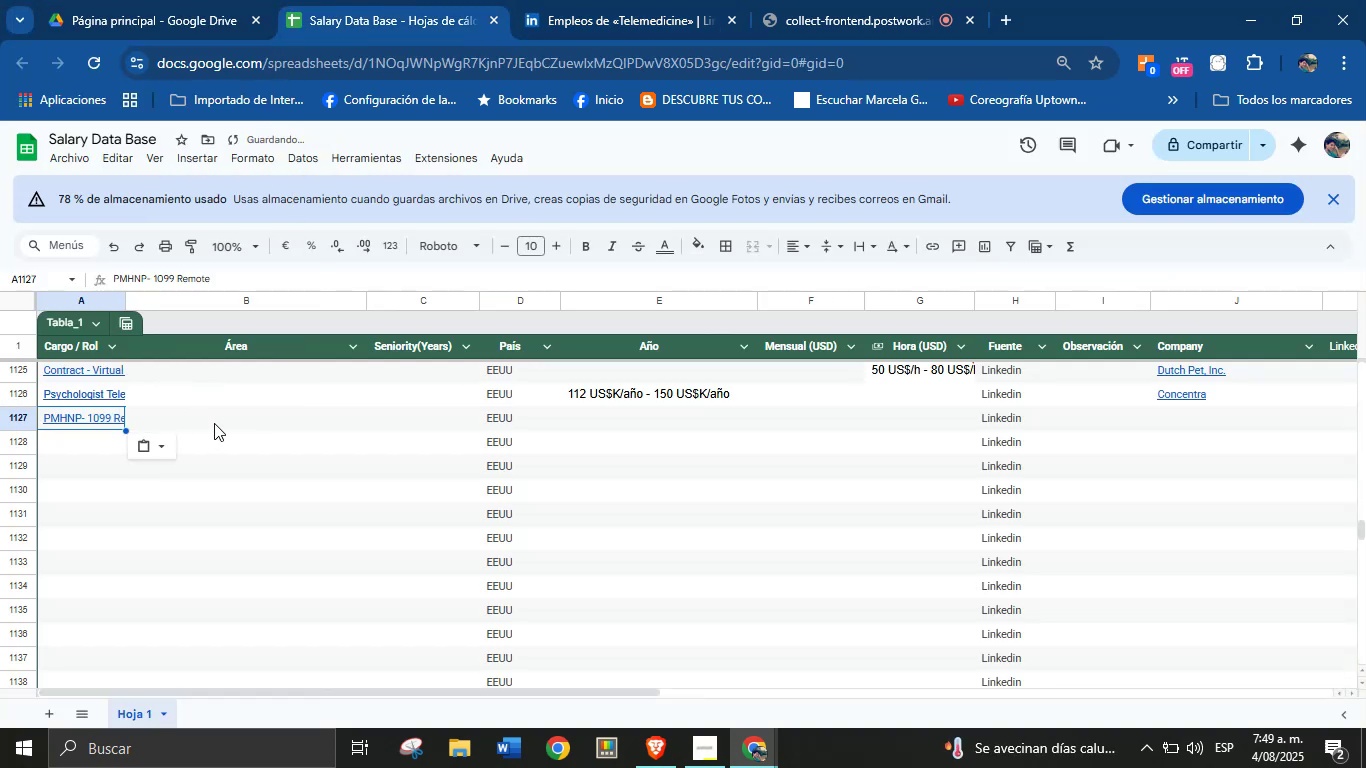 
key(Meta+MetaLeft)
 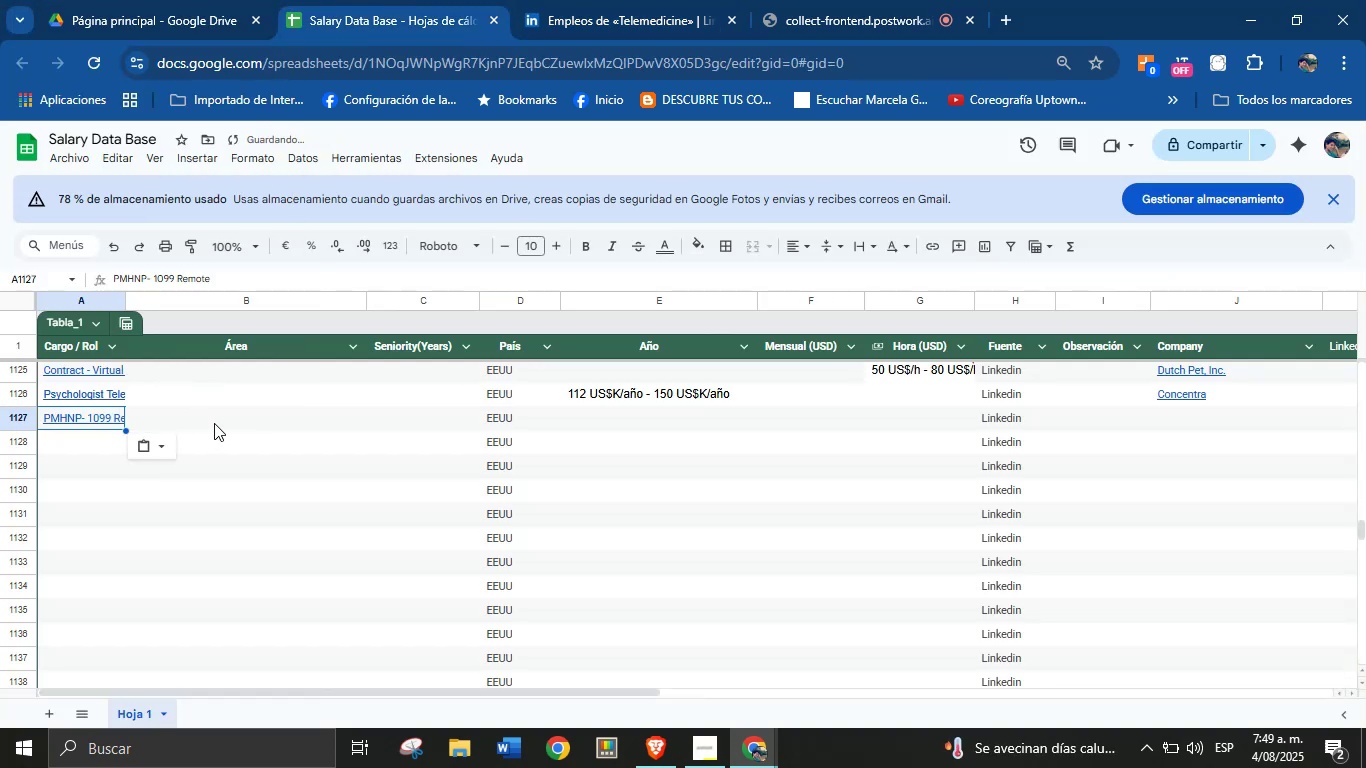 
key(Meta+MetaLeft)
 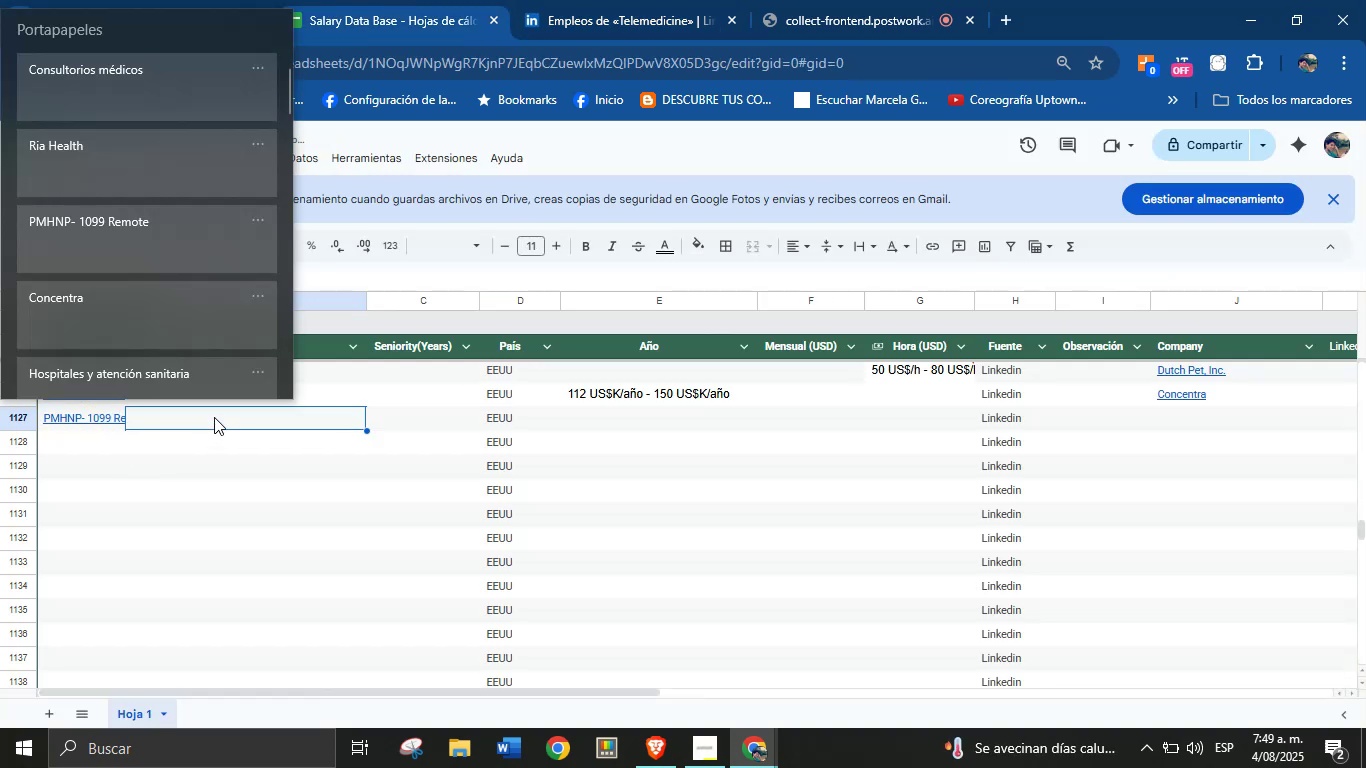 
key(Meta+V)
 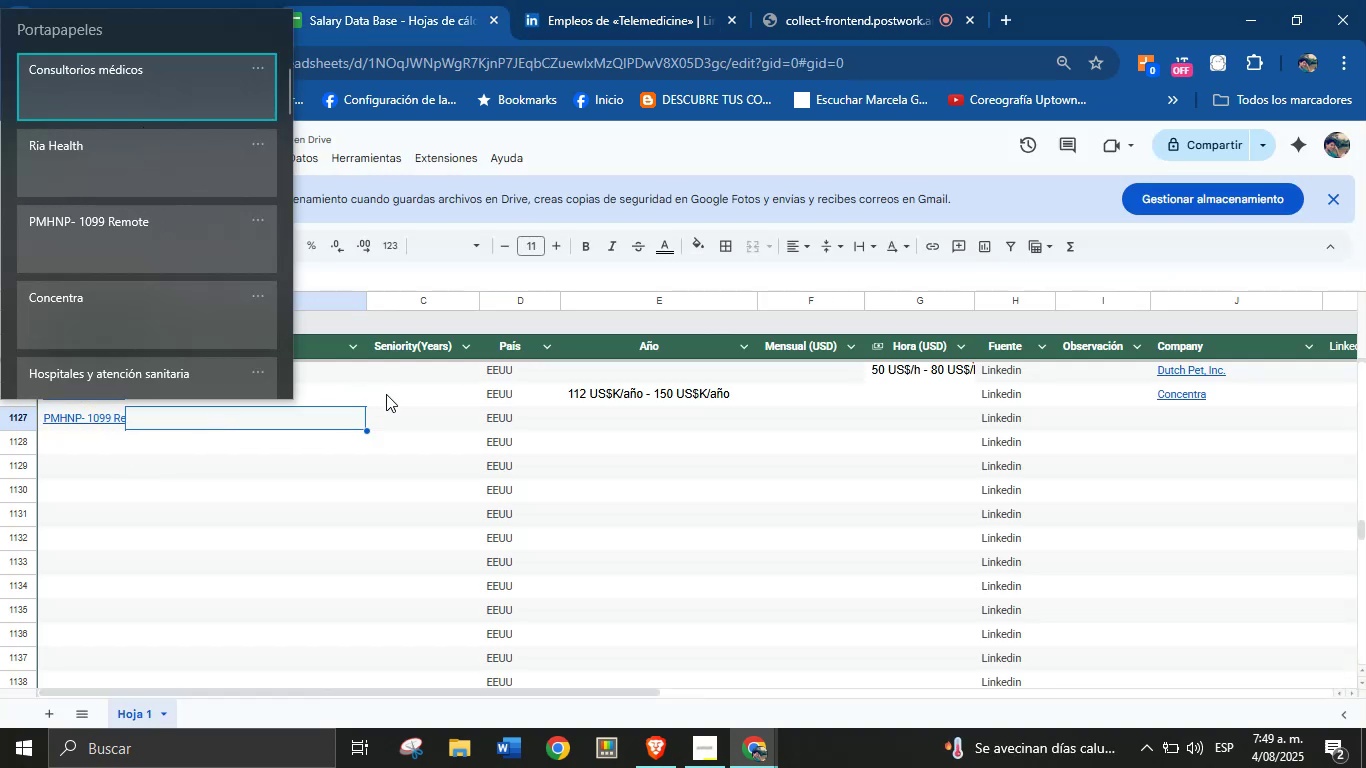 
left_click([151, 87])
 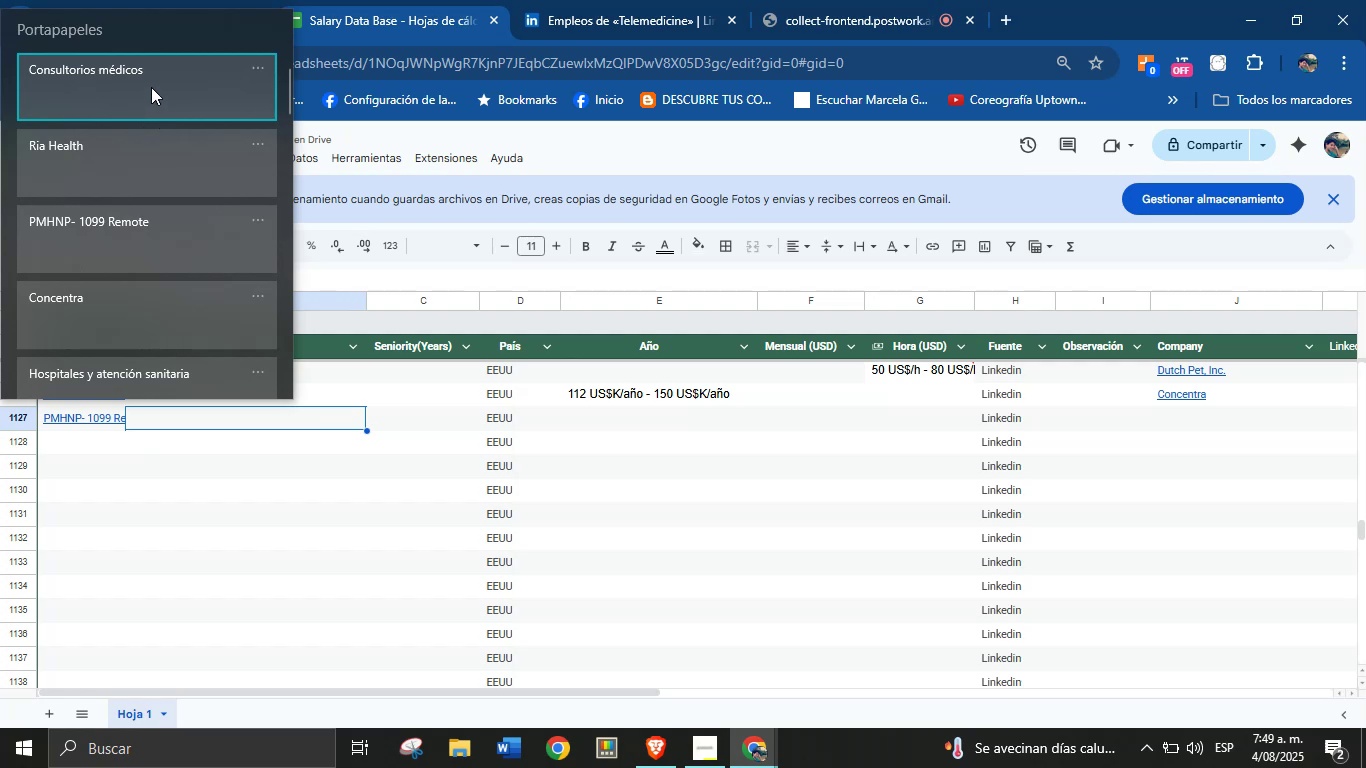 
key(Control+ControlLeft)
 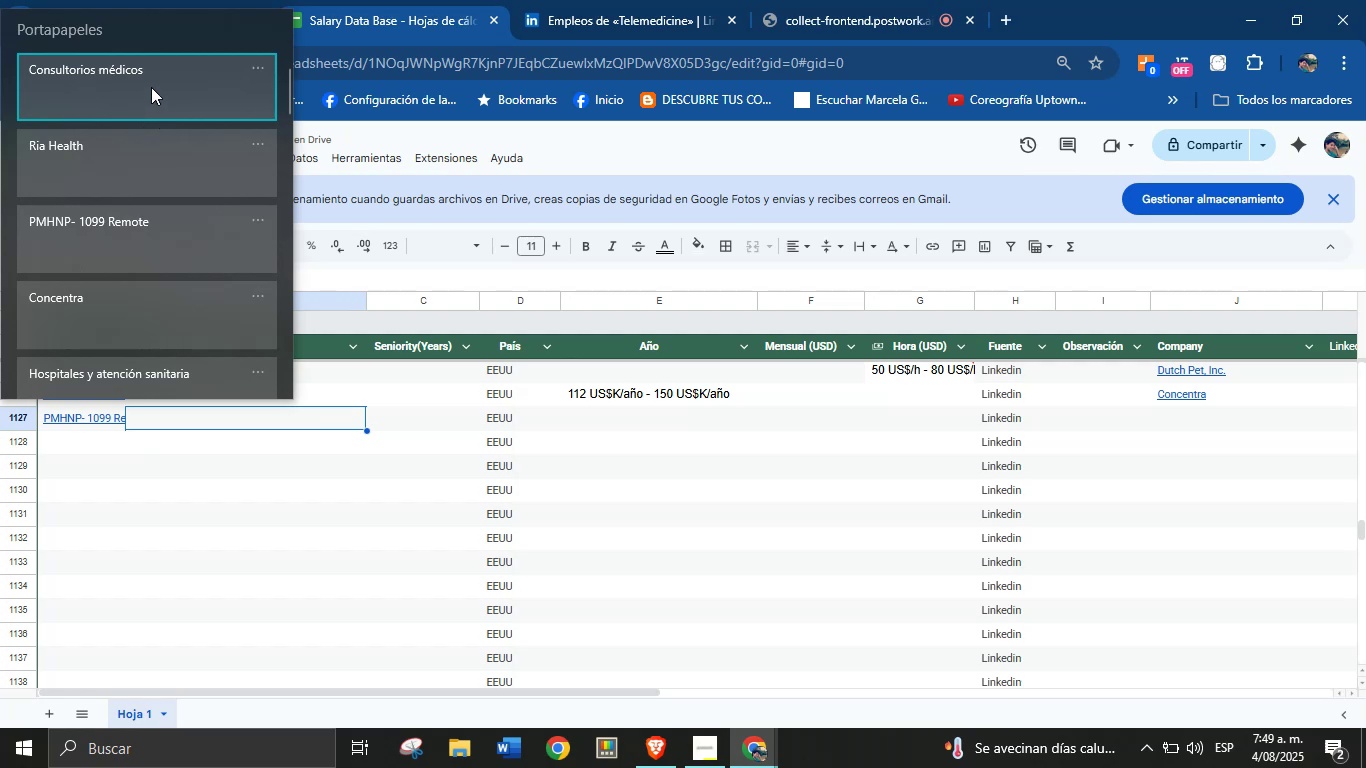 
key(Control+V)
 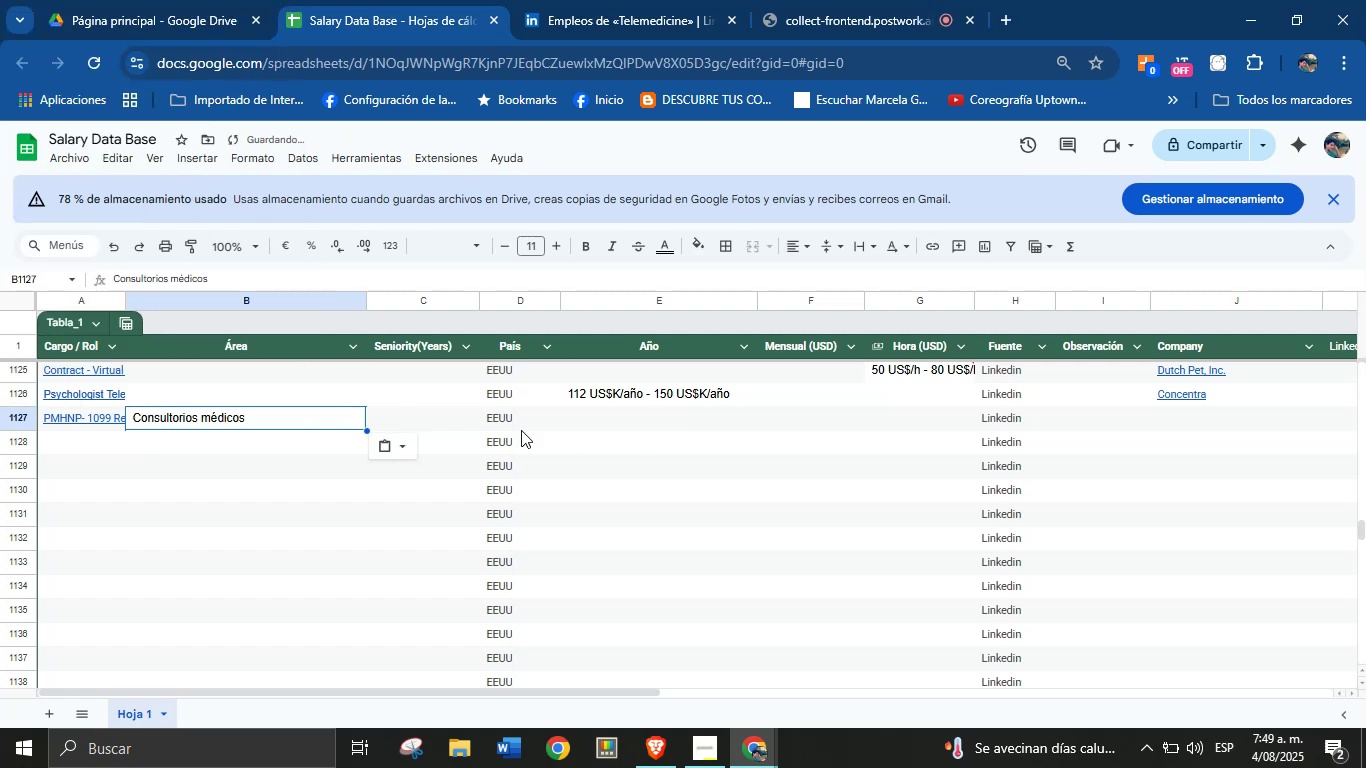 
left_click([458, 424])
 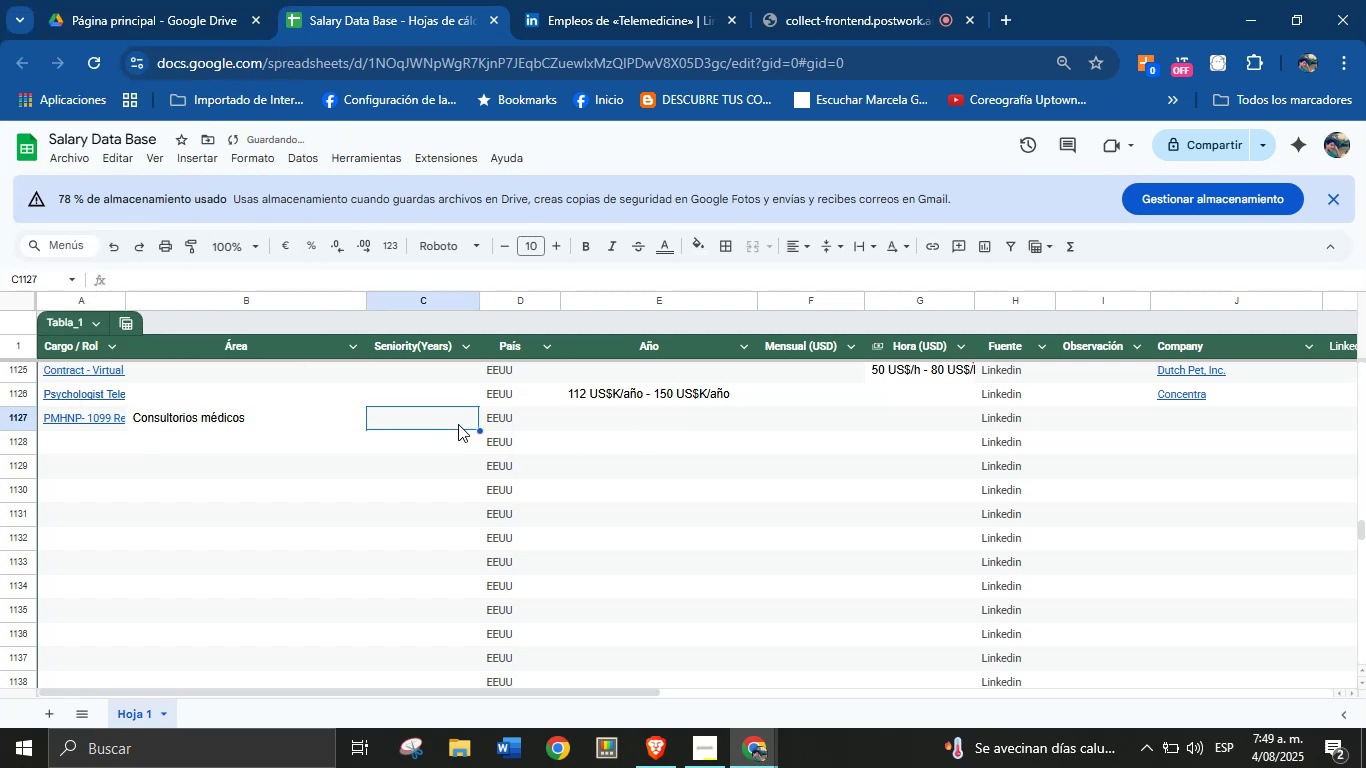 
key(2)
 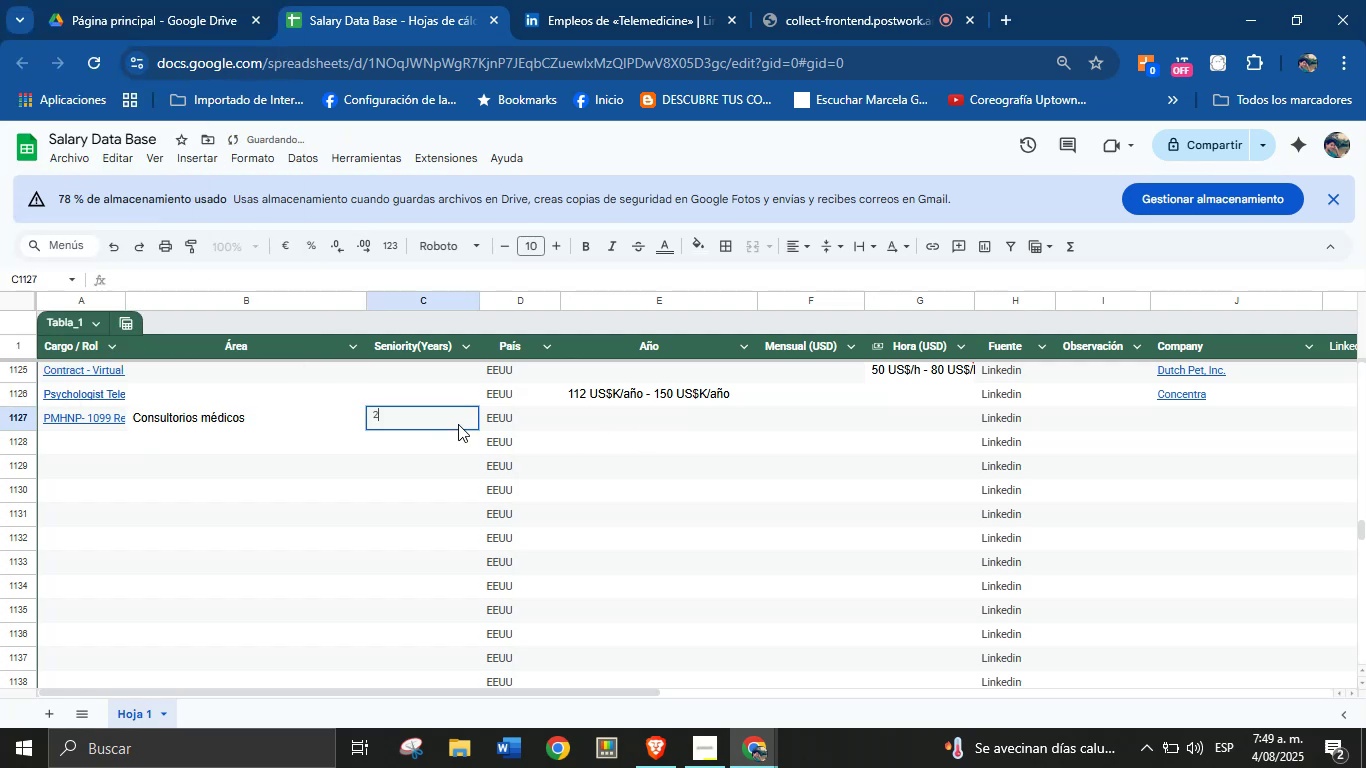 
key(Equal)
 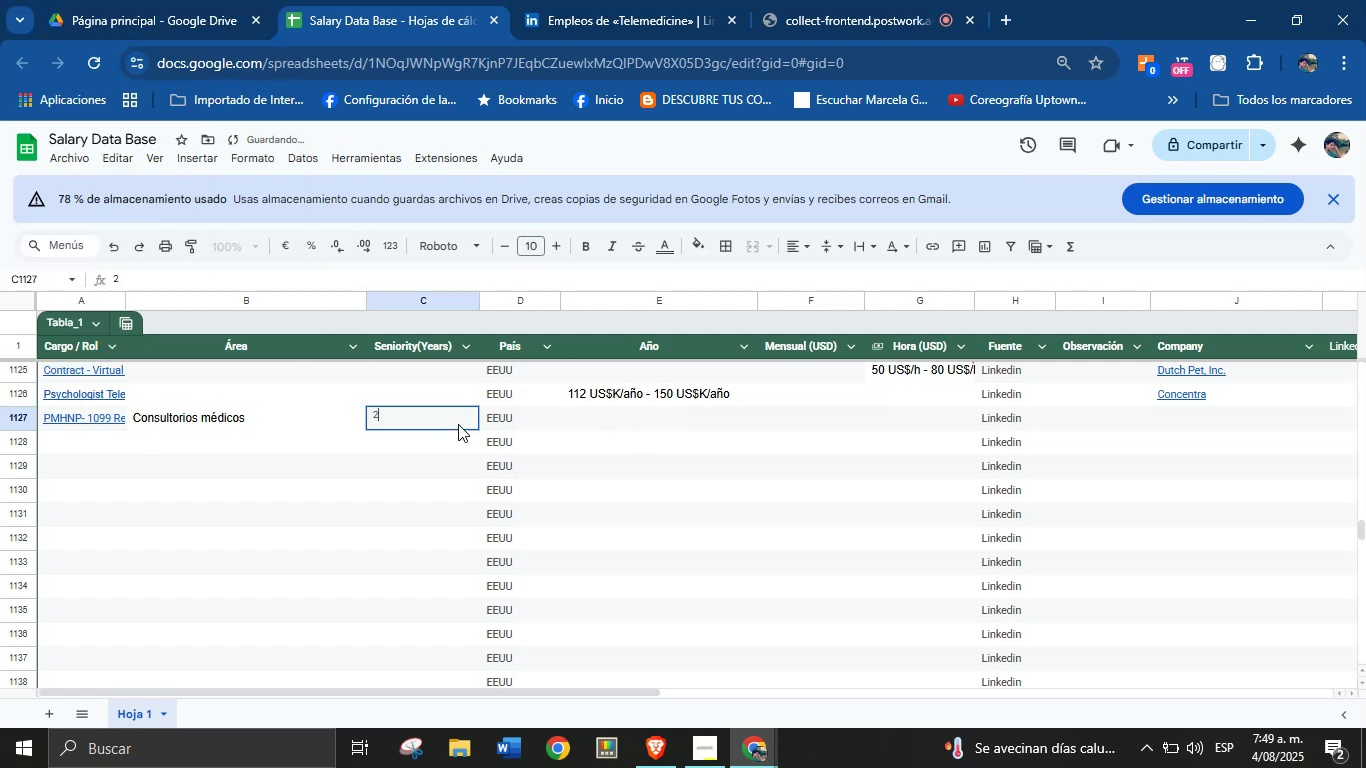 
key(Enter)
 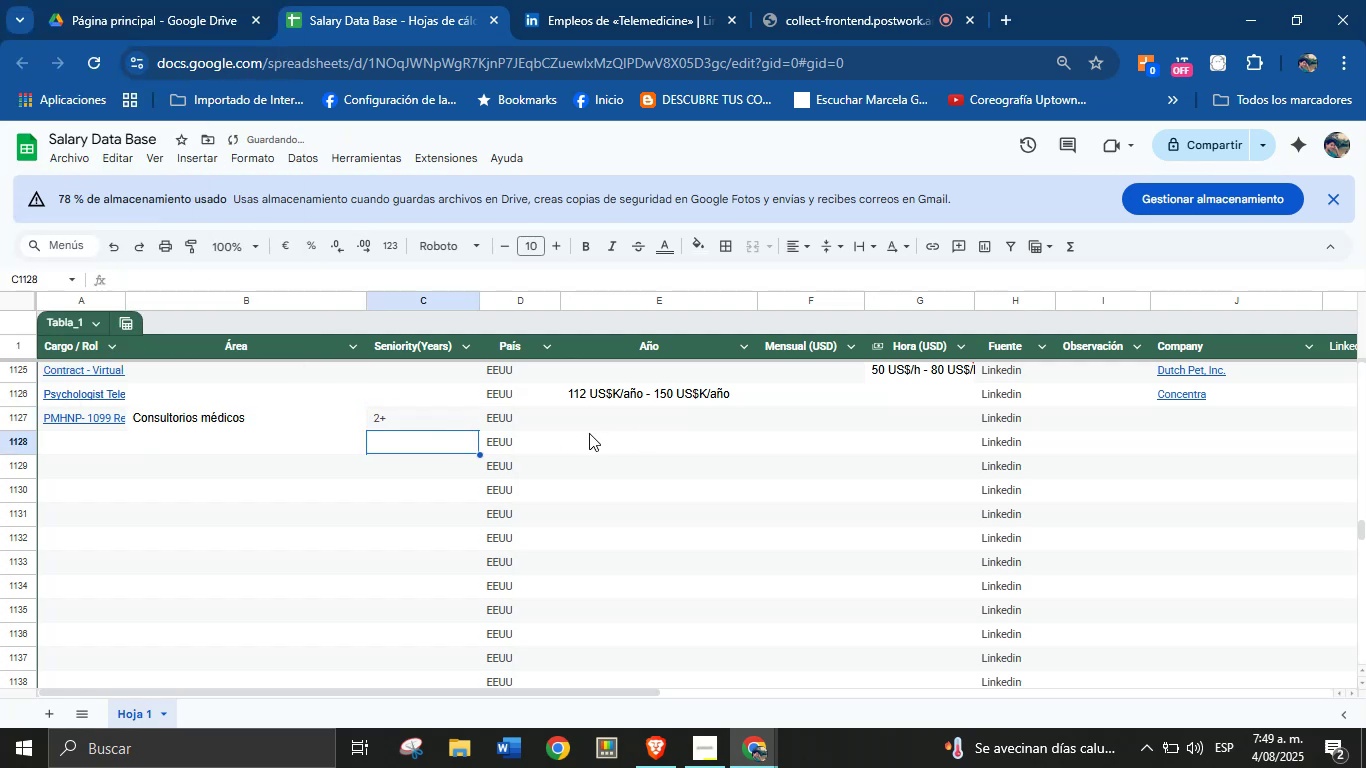 
left_click([652, 423])
 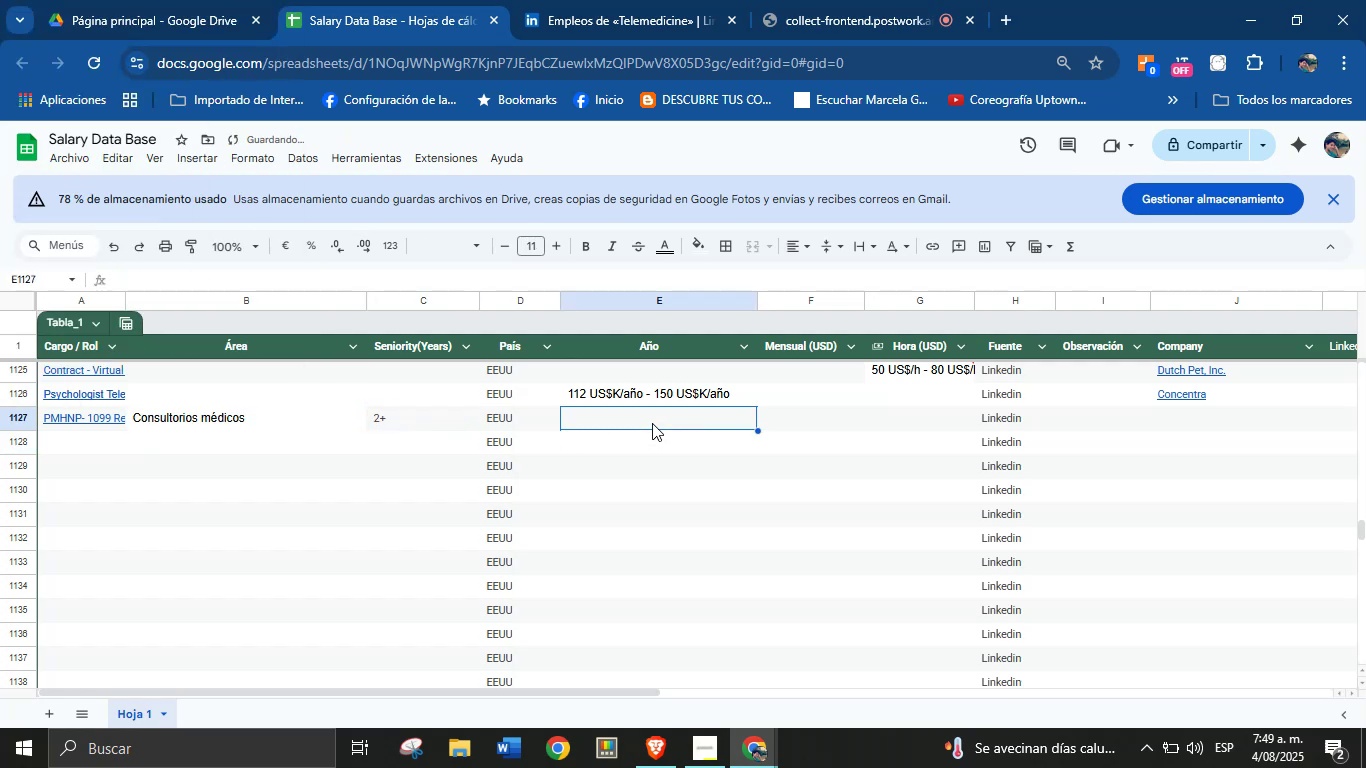 
key(Meta+MetaLeft)
 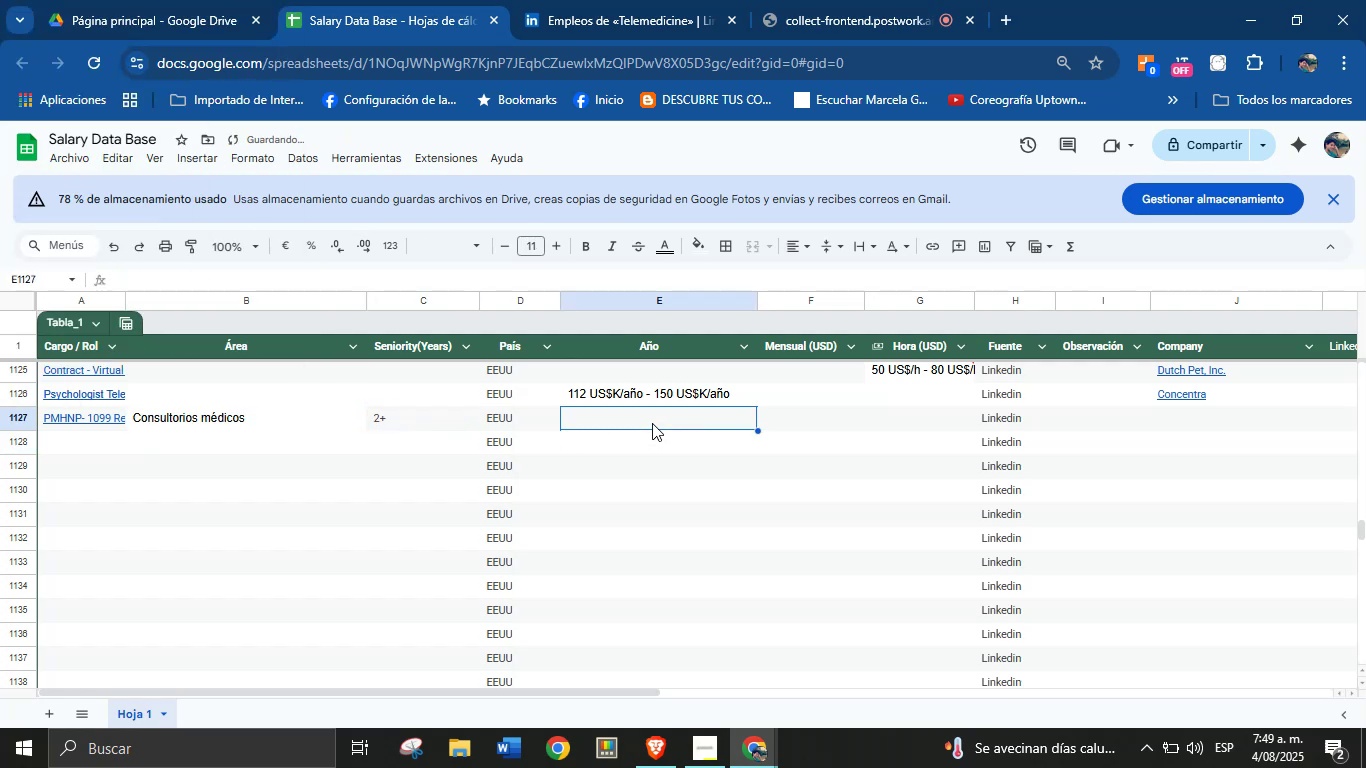 
key(Meta+MetaLeft)
 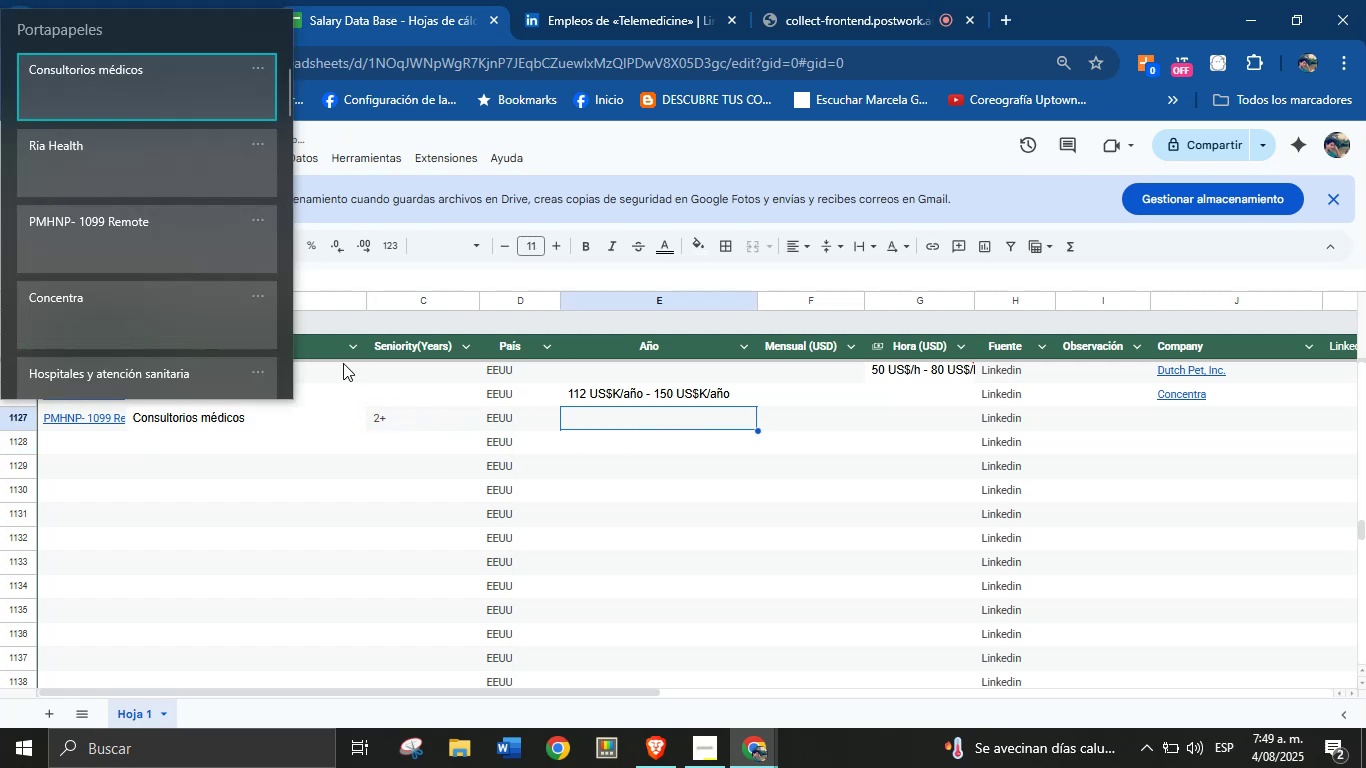 
key(Meta+V)
 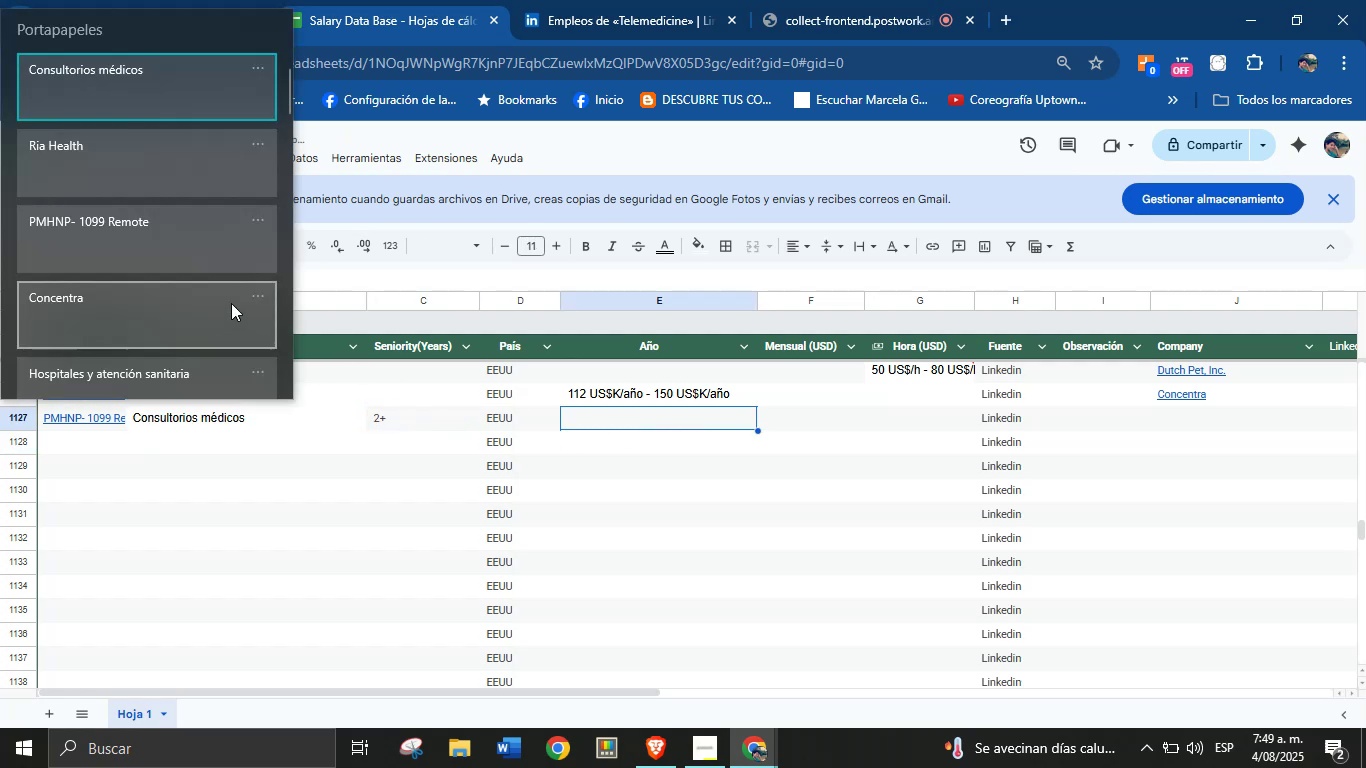 
scroll: coordinate [193, 303], scroll_direction: down, amount: 2.0
 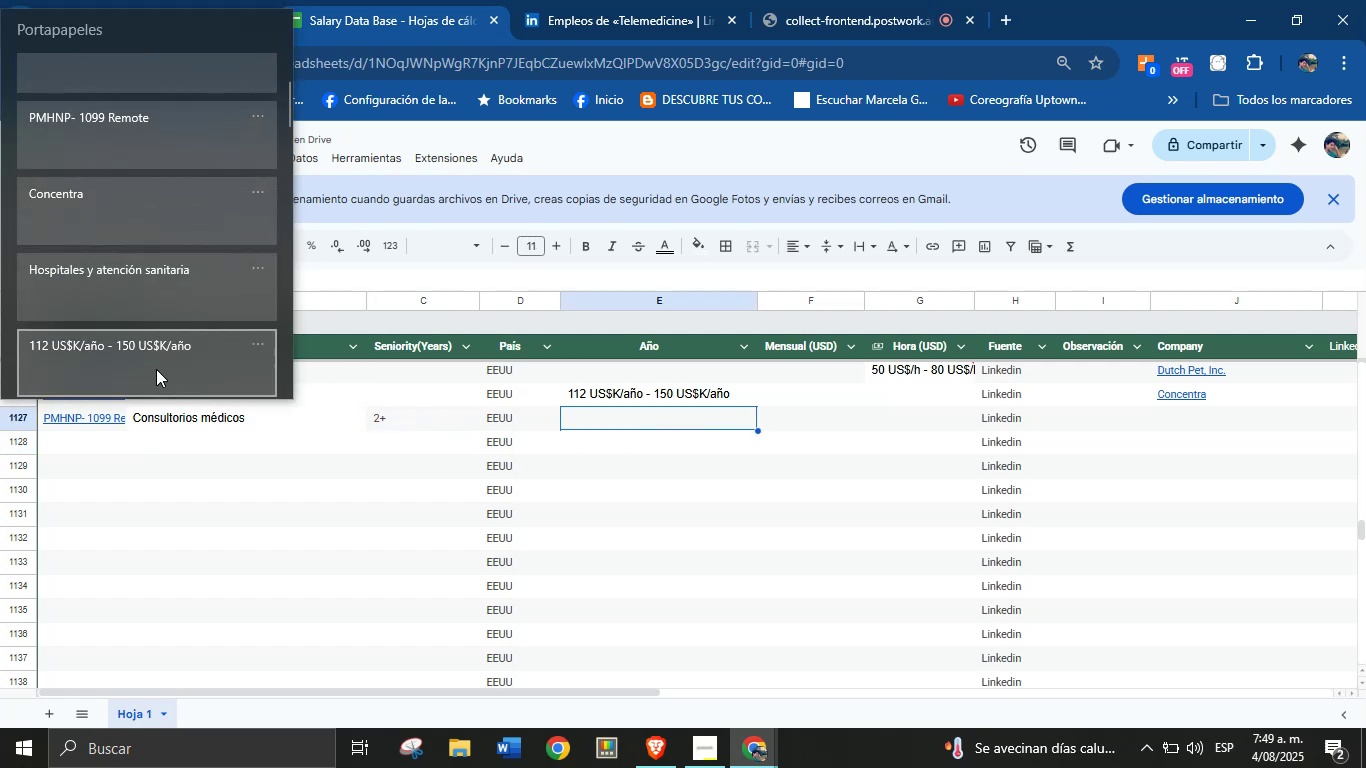 
scroll: coordinate [156, 367], scroll_direction: up, amount: 1.0
 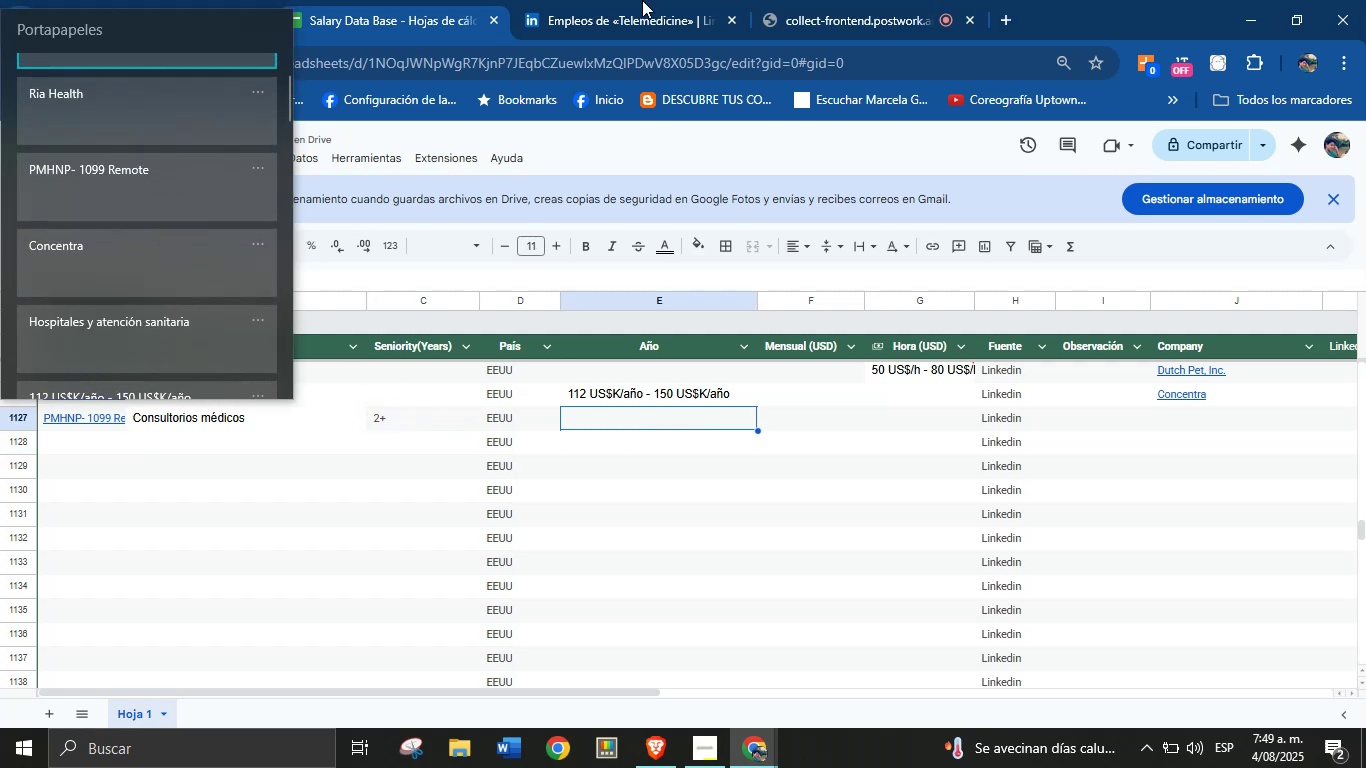 
left_click([697, 0])
 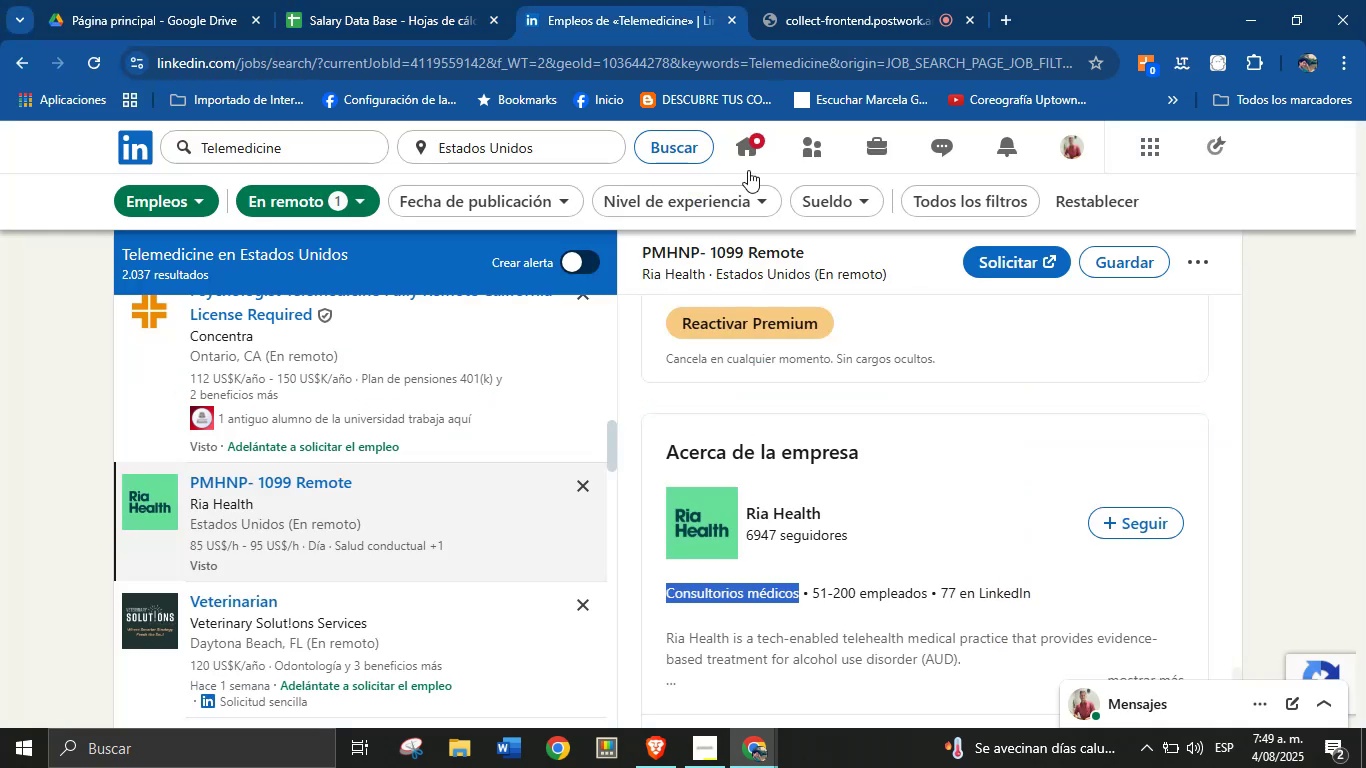 
scroll: coordinate [961, 448], scroll_direction: up, amount: 42.0
 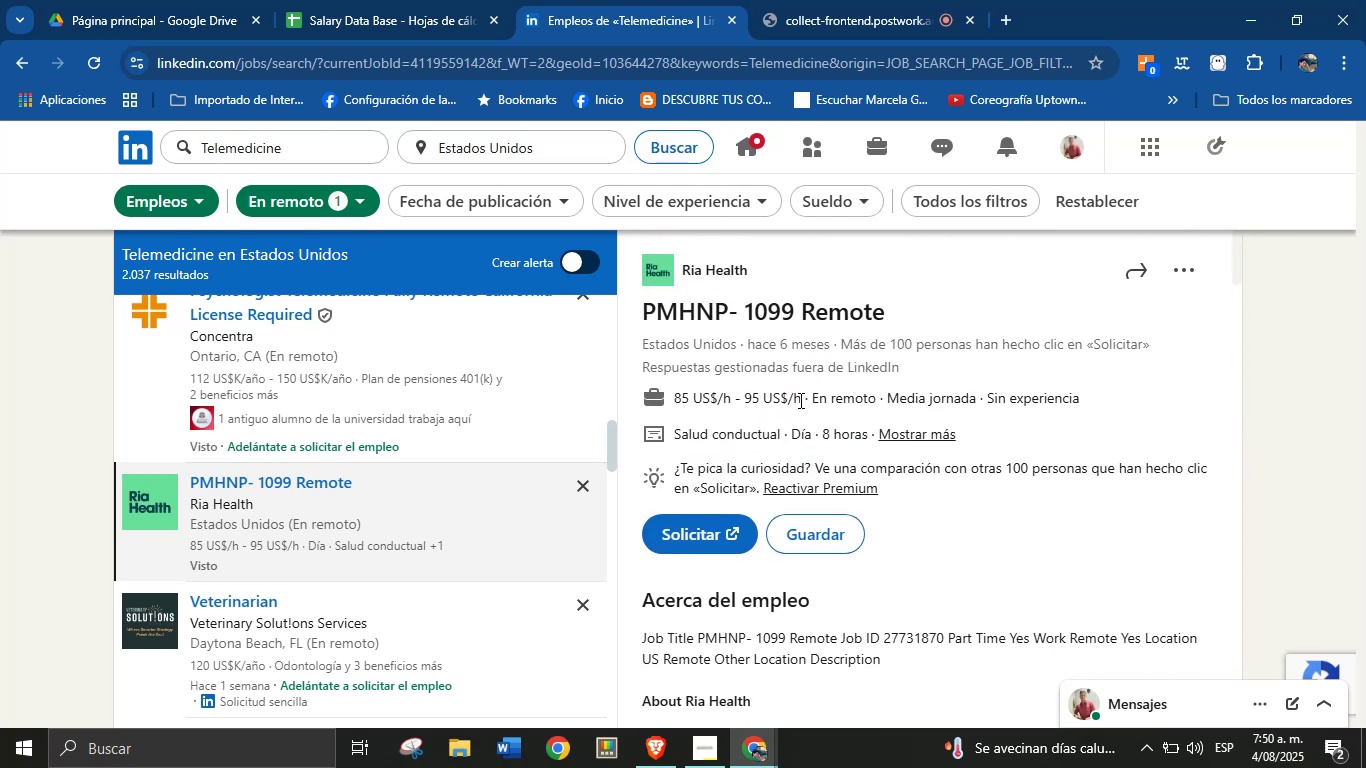 
left_click_drag(start_coordinate=[799, 396], to_coordinate=[677, 396])
 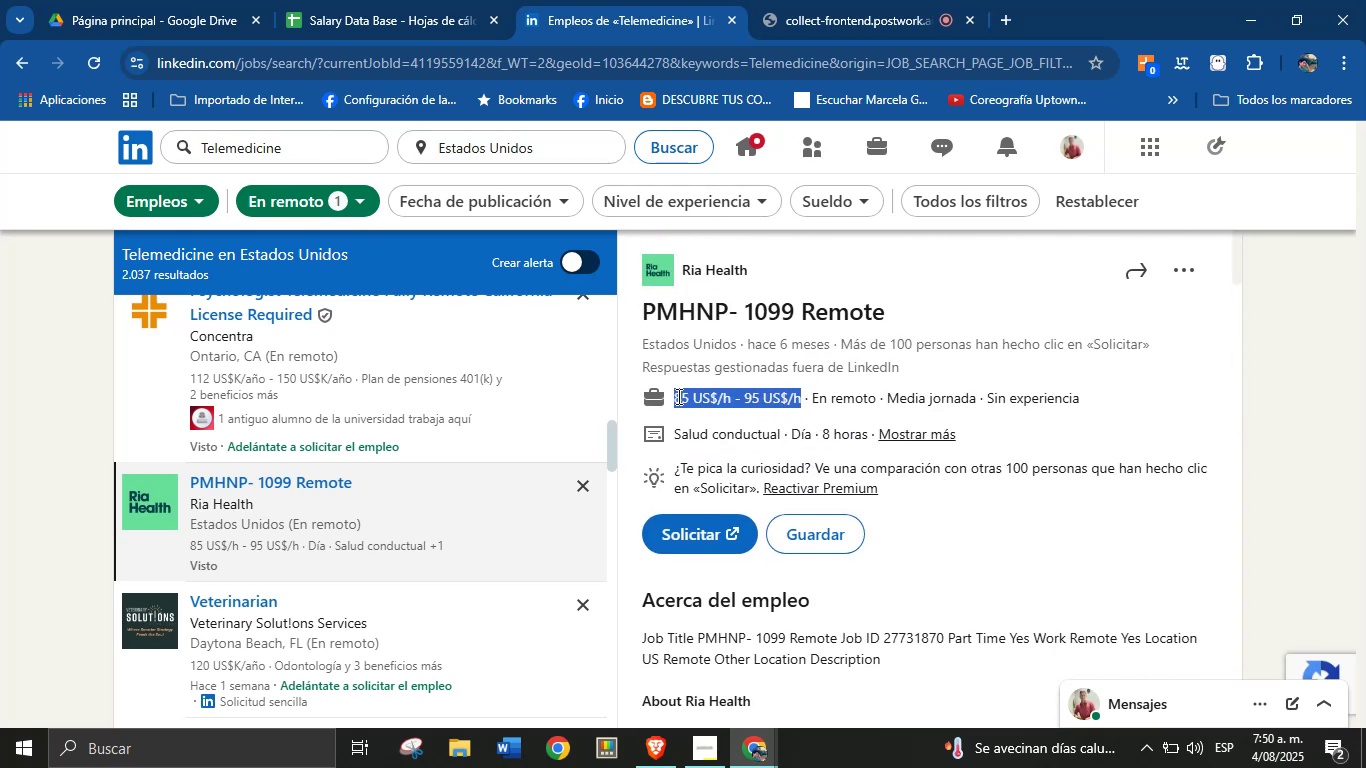 
key(Alt+Control+ControlLeft)
 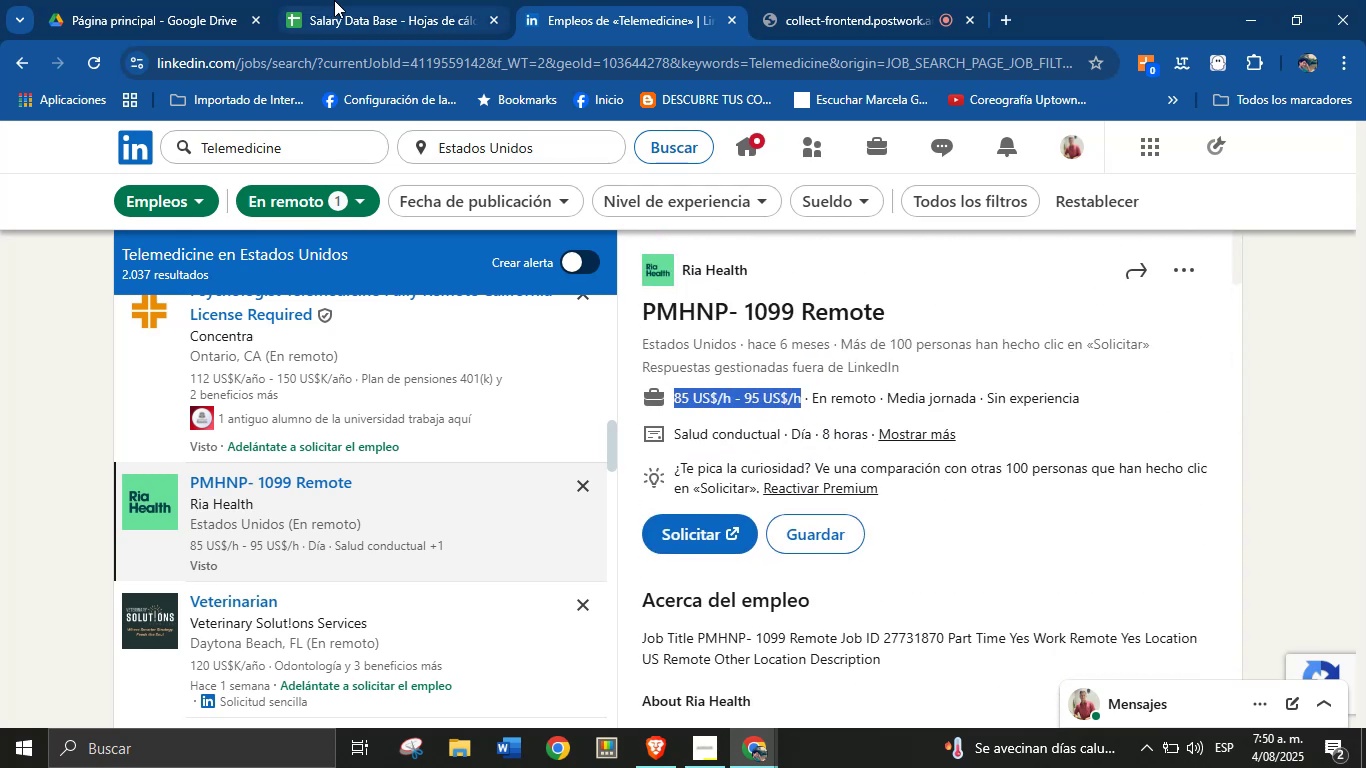 
key(Alt+AltLeft)
 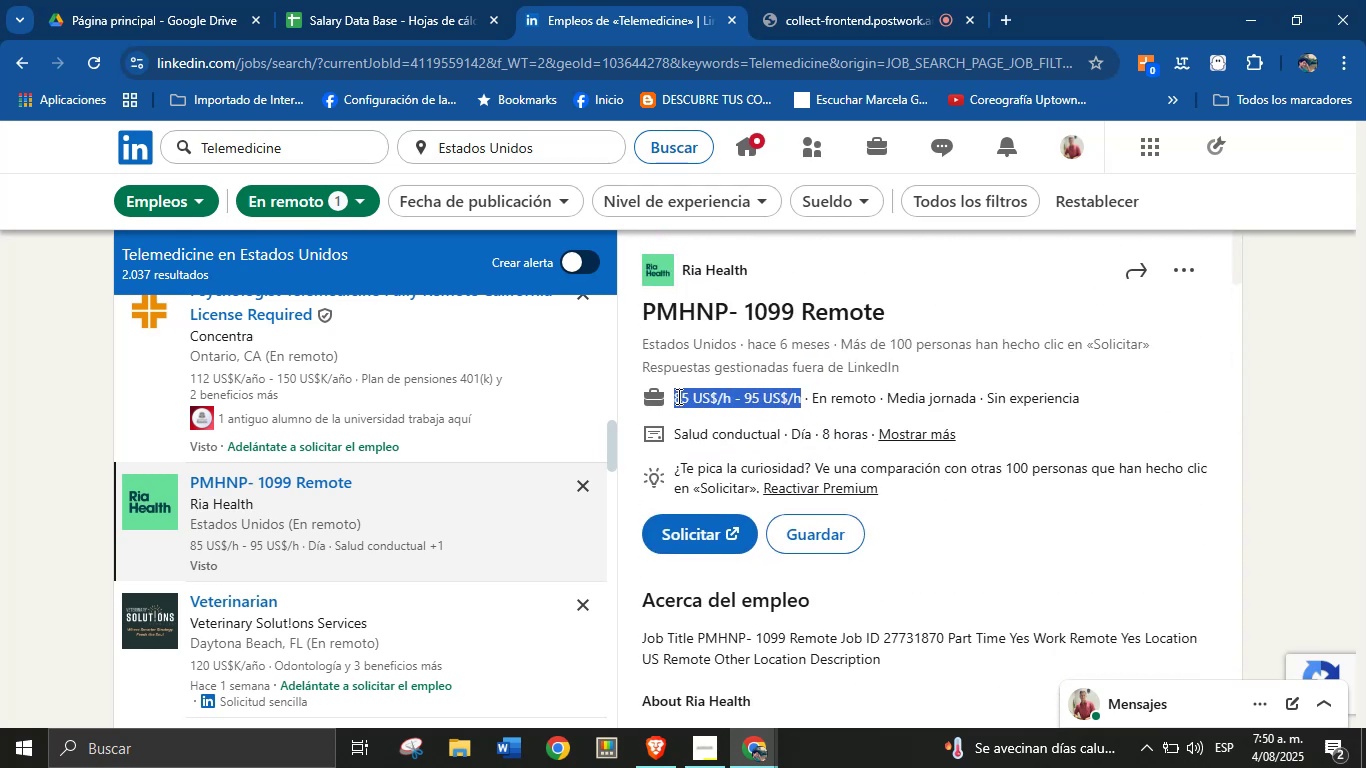 
key(Alt+Control+C)
 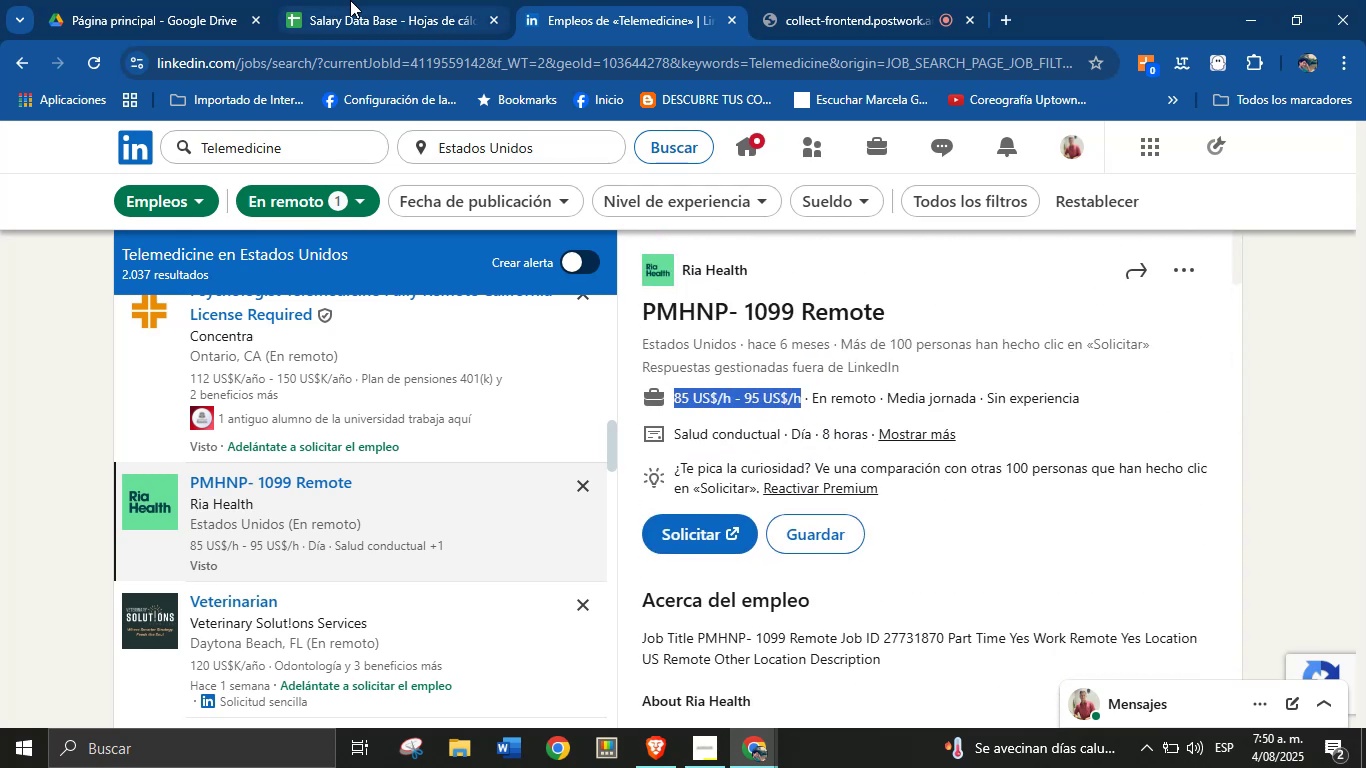 
left_click([375, 0])
 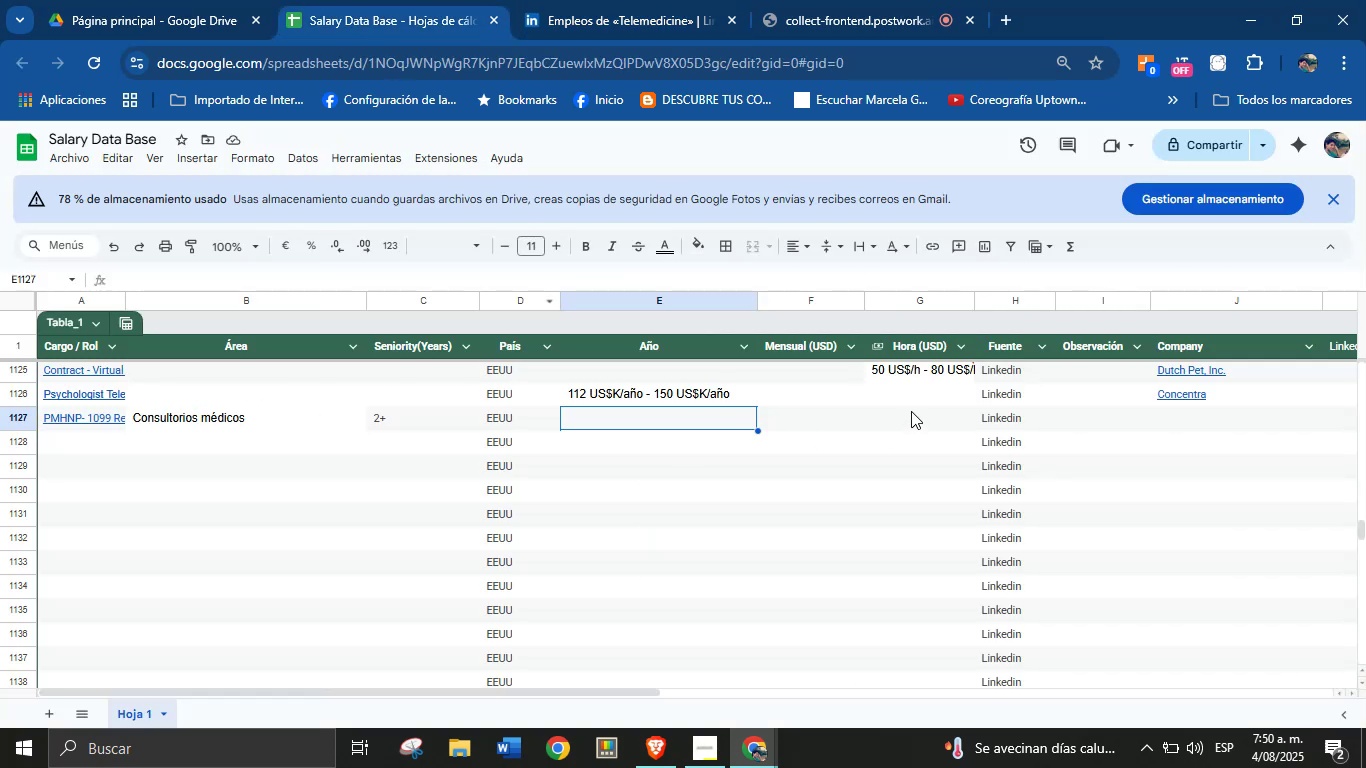 
left_click([914, 397])
 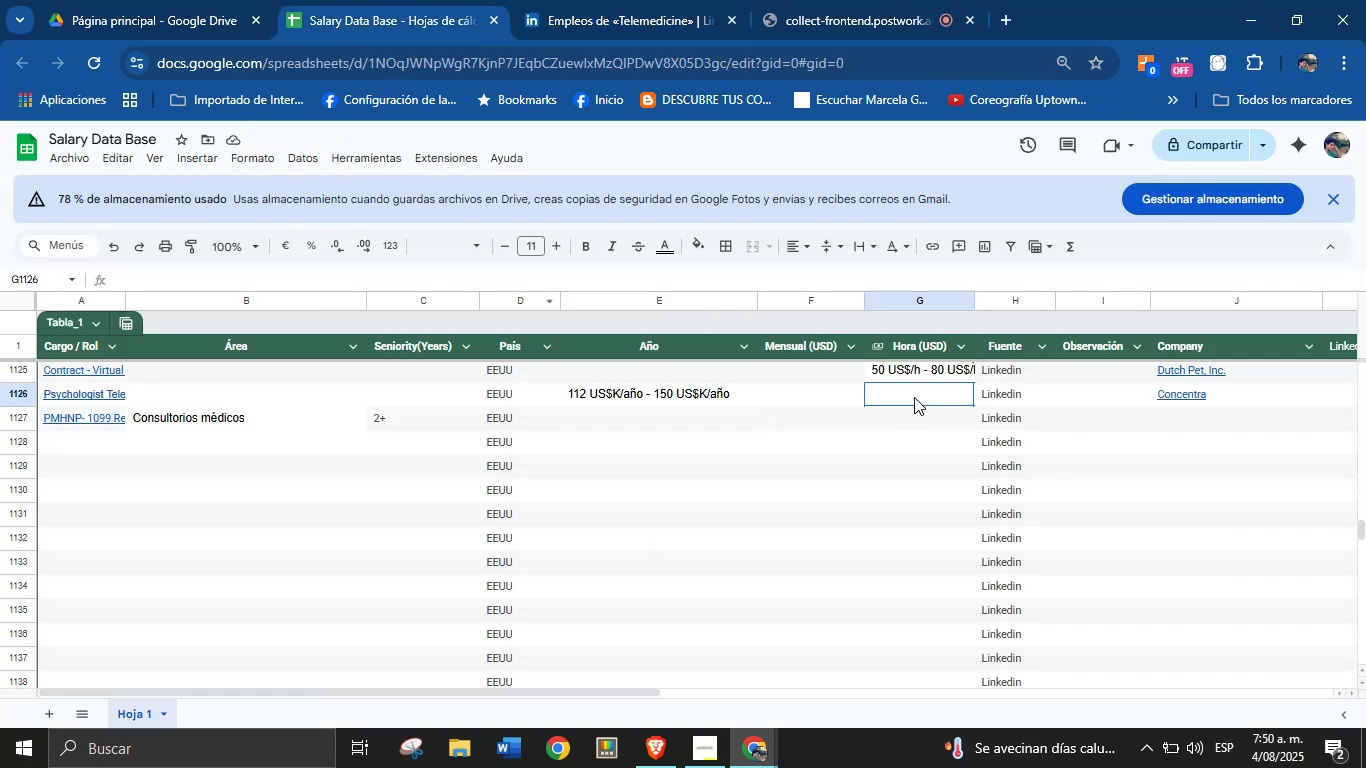 
key(Meta+MetaLeft)
 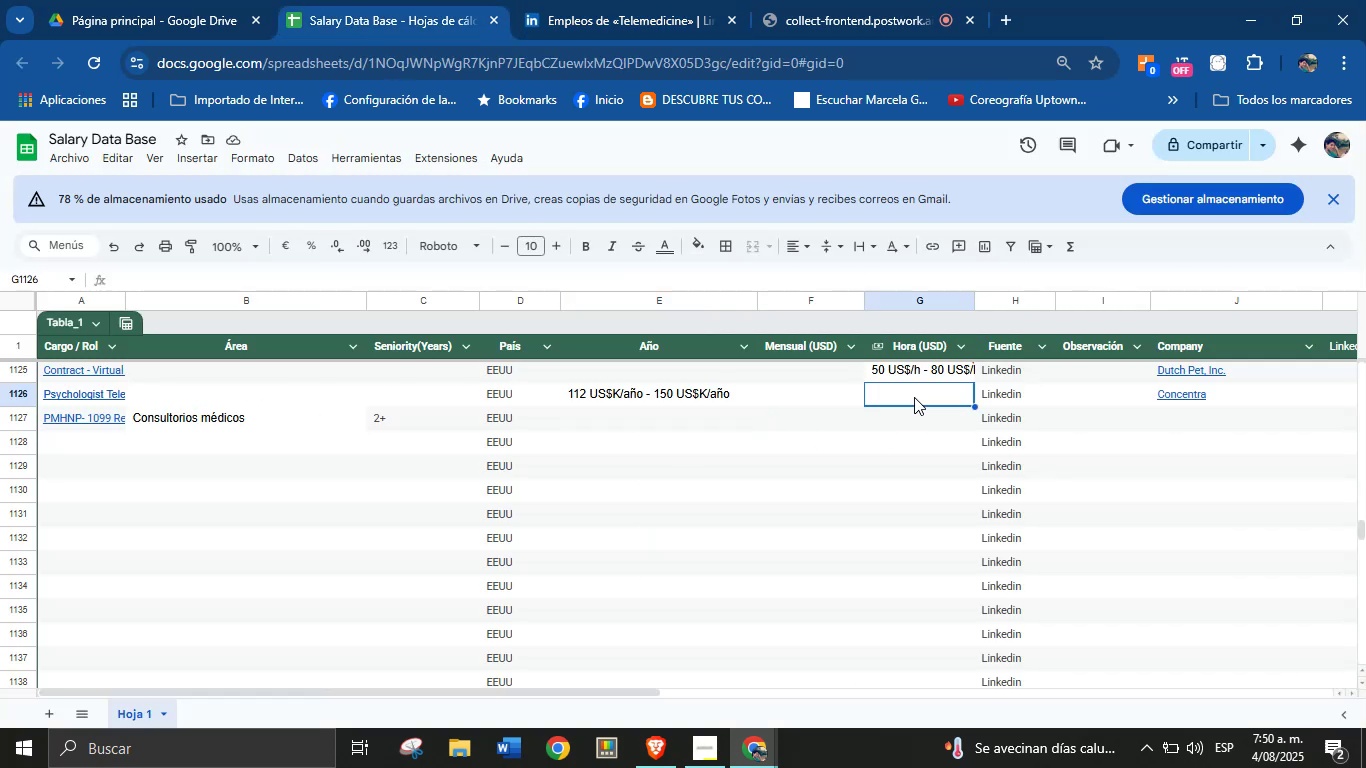 
key(Meta+MetaLeft)
 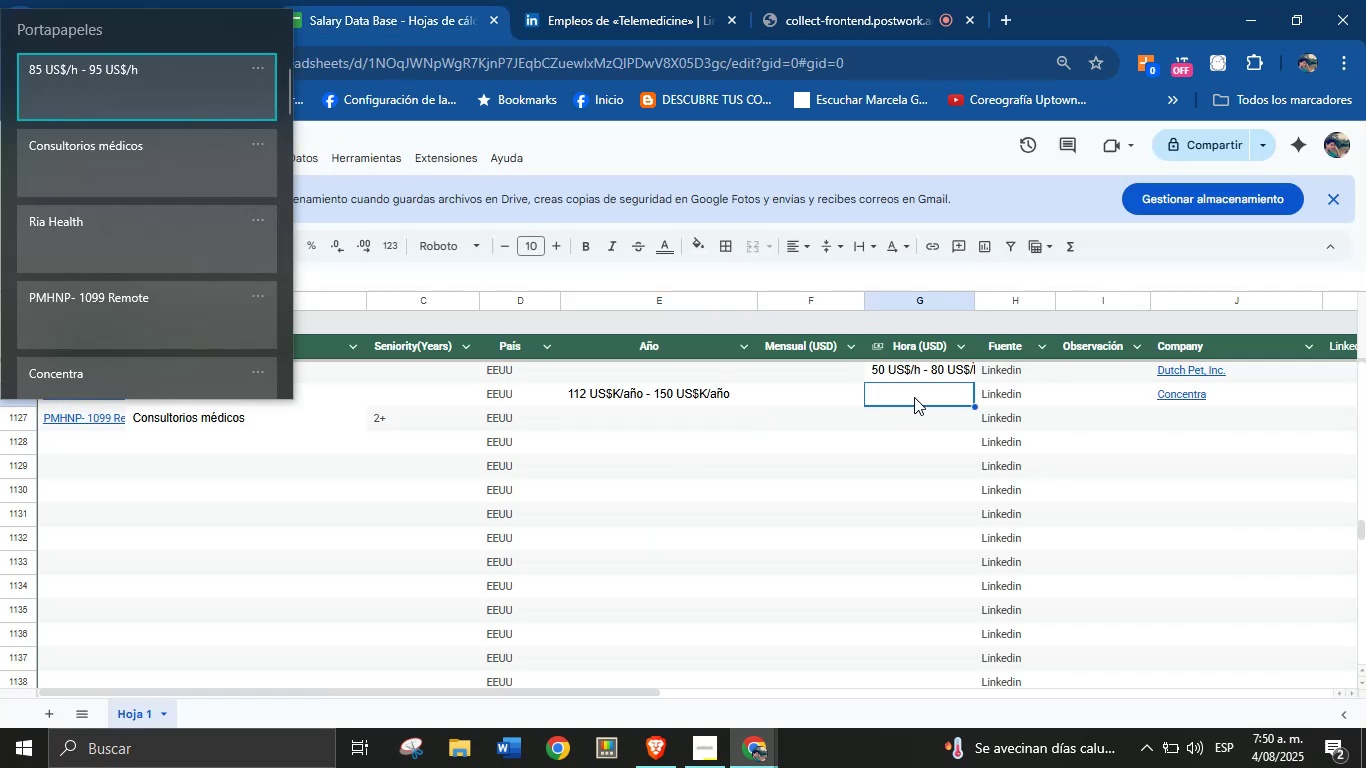 
key(Meta+V)
 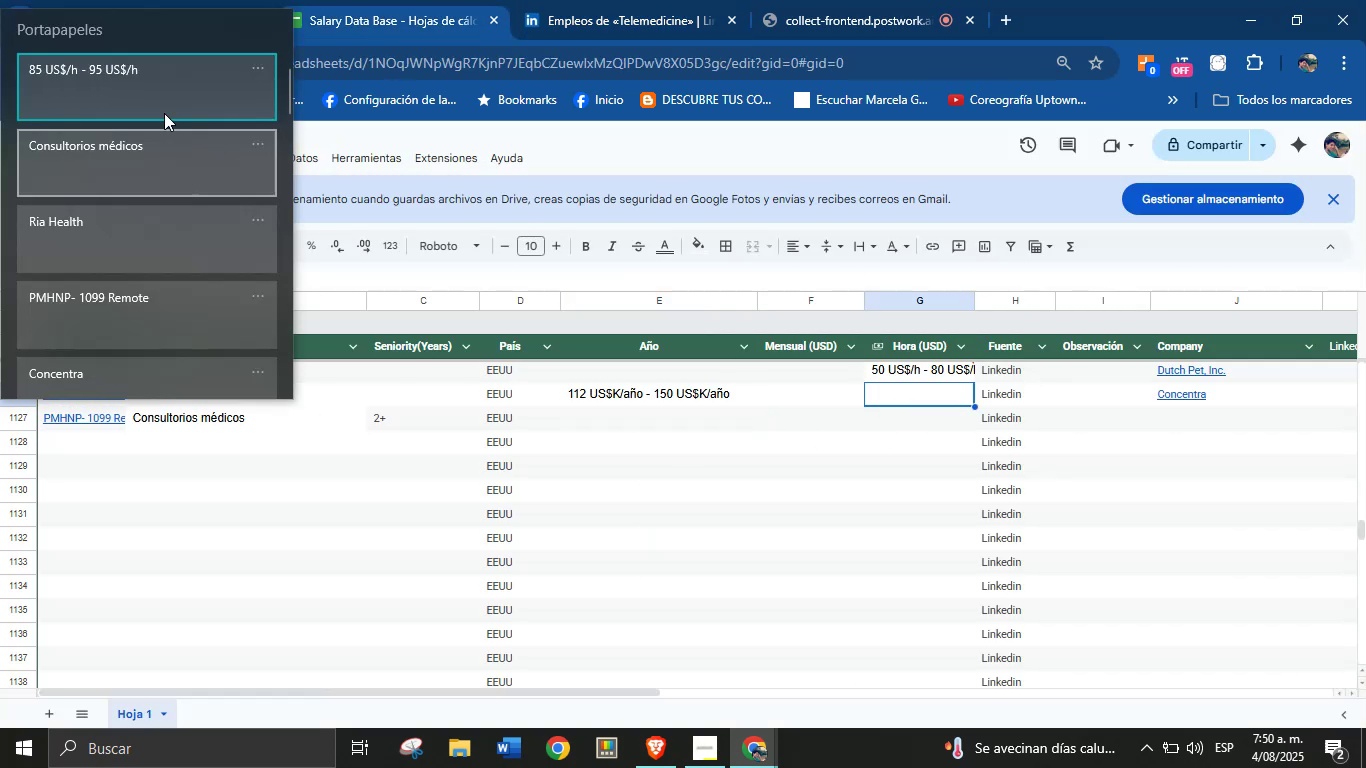 
key(Control+ControlLeft)
 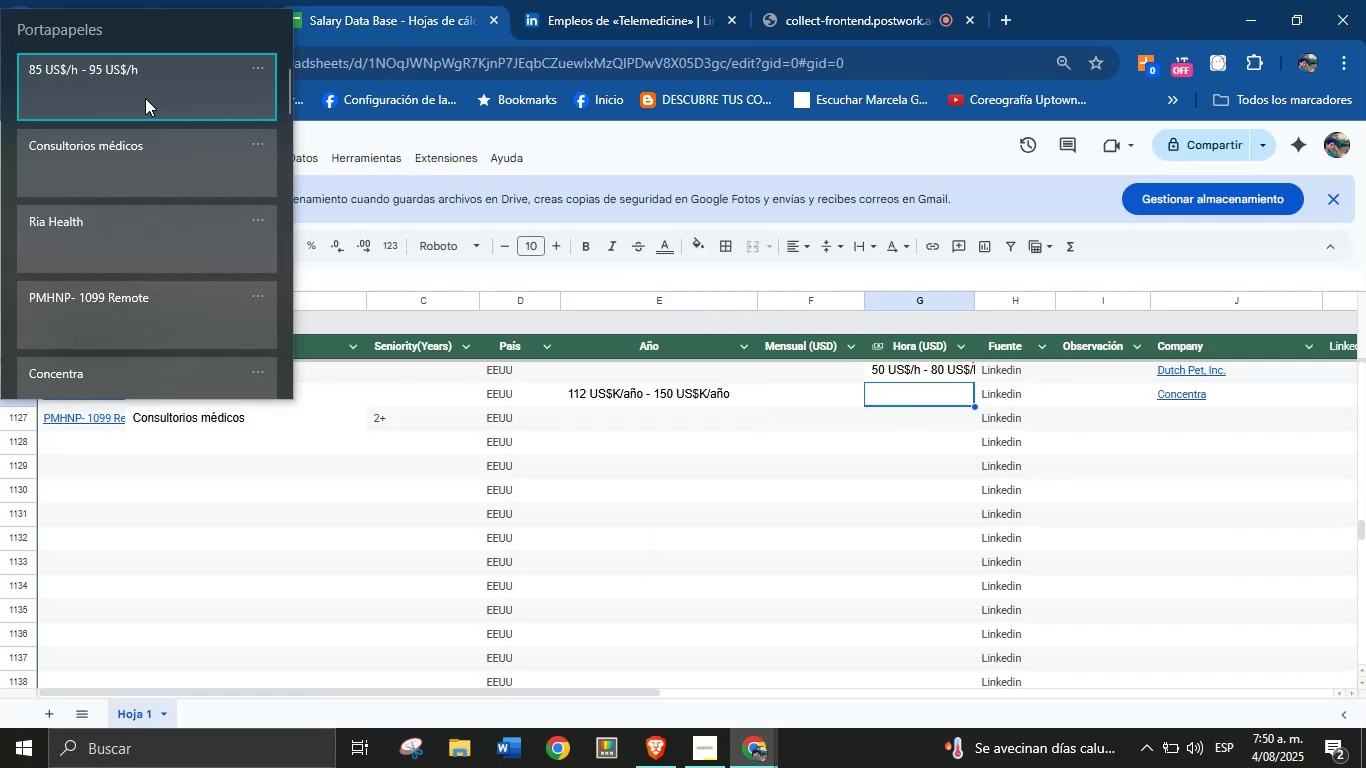 
hold_key(key=V, duration=8.88)
 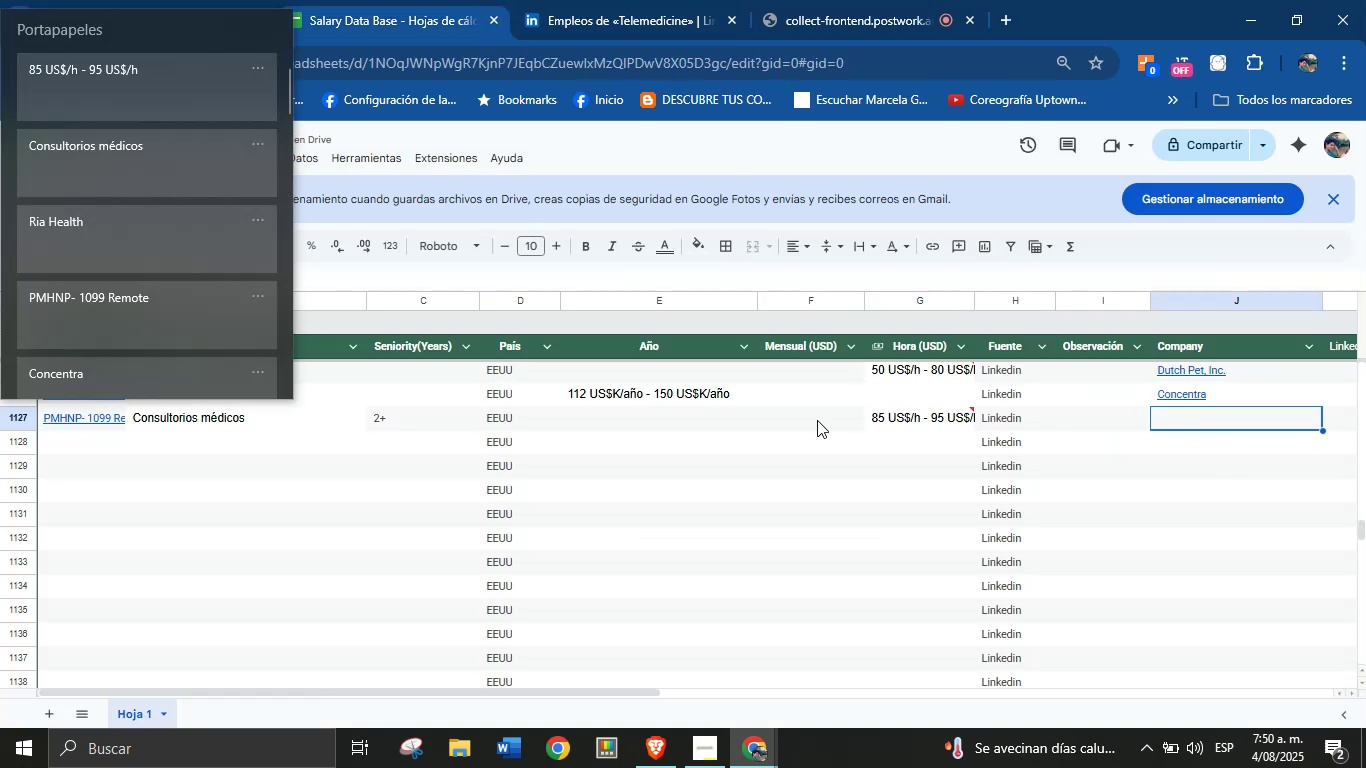 
left_click([916, 404])
 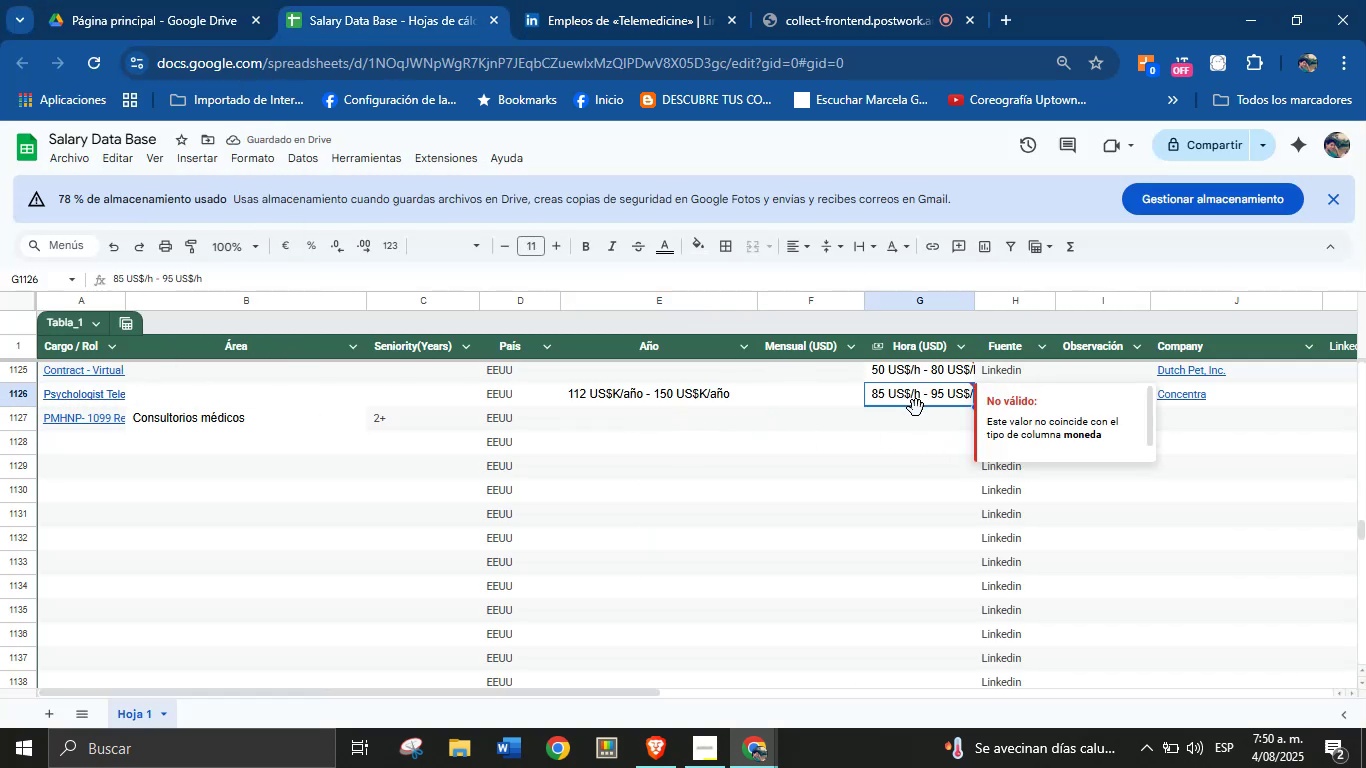 
left_click_drag(start_coordinate=[916, 408], to_coordinate=[916, 420])
 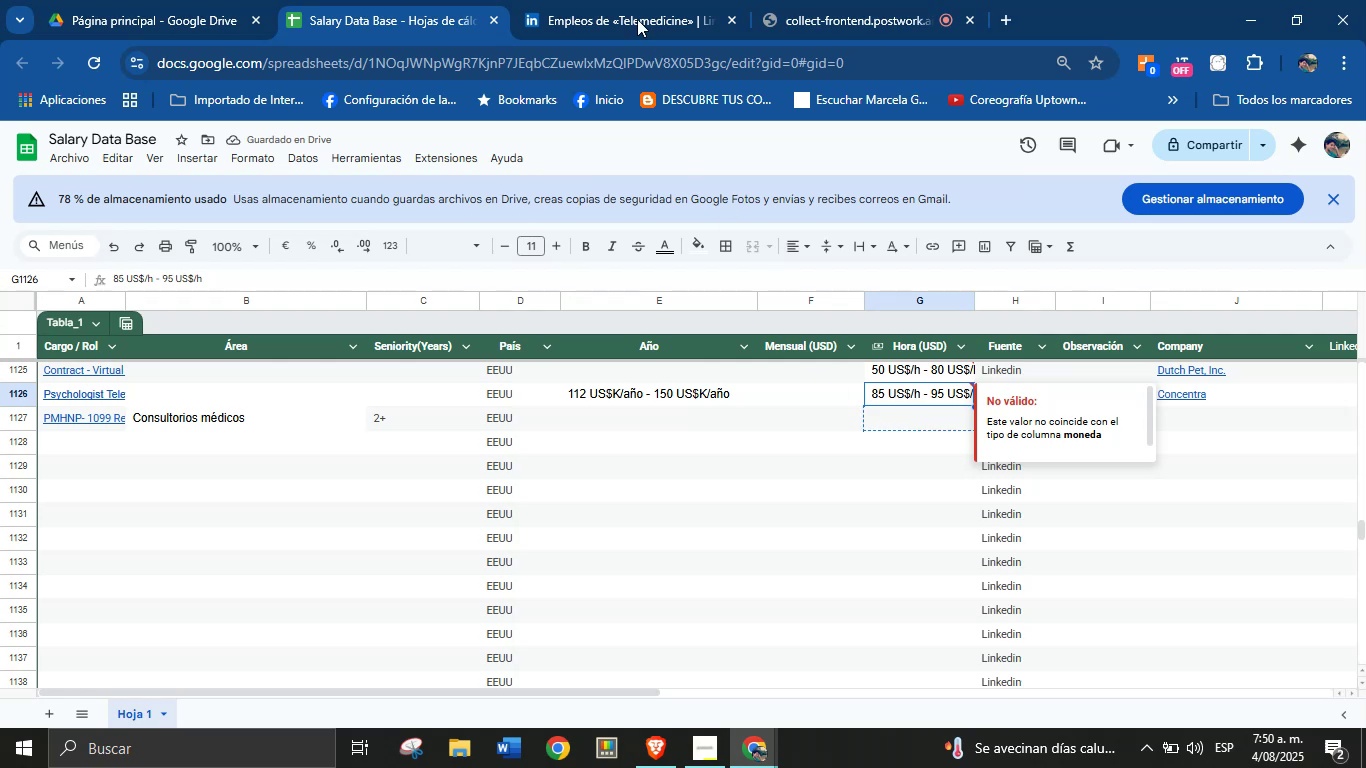 
left_click([620, 0])
 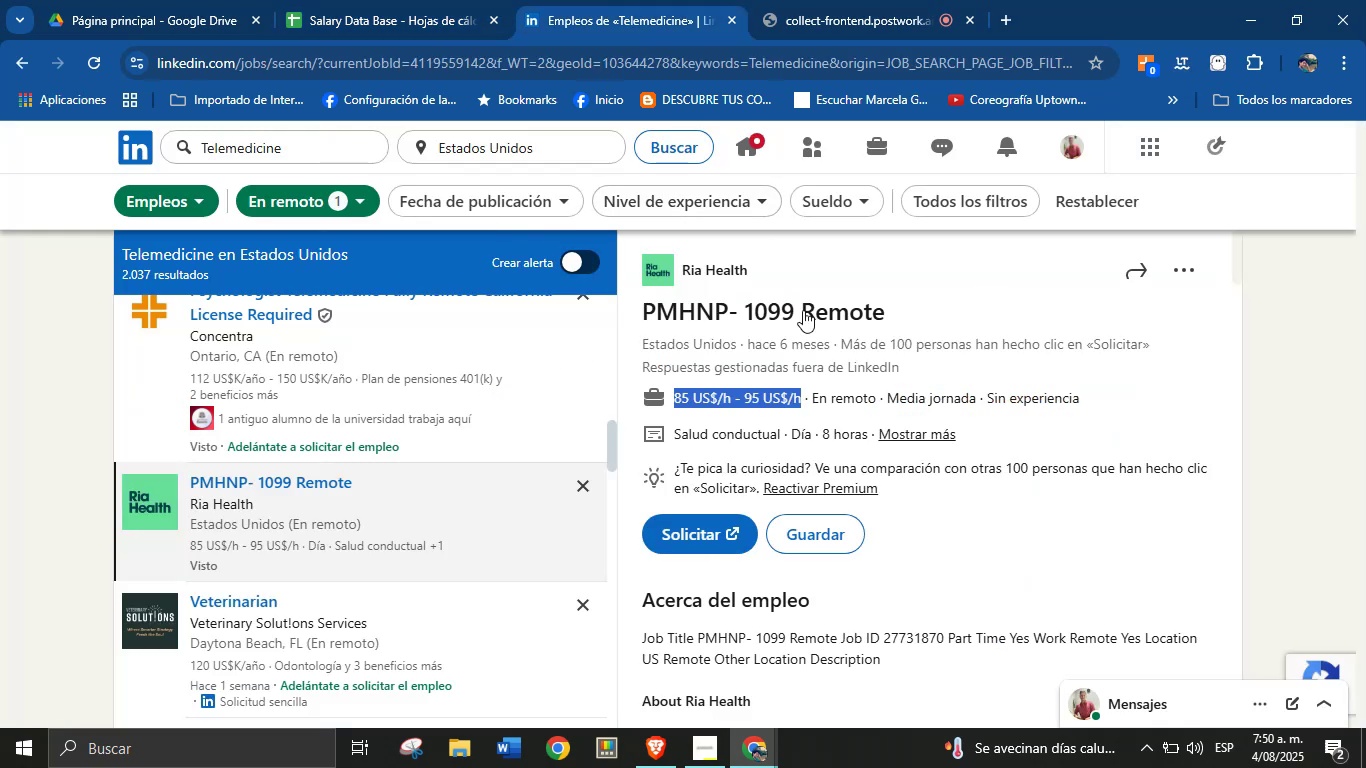 
left_click([440, 0])
 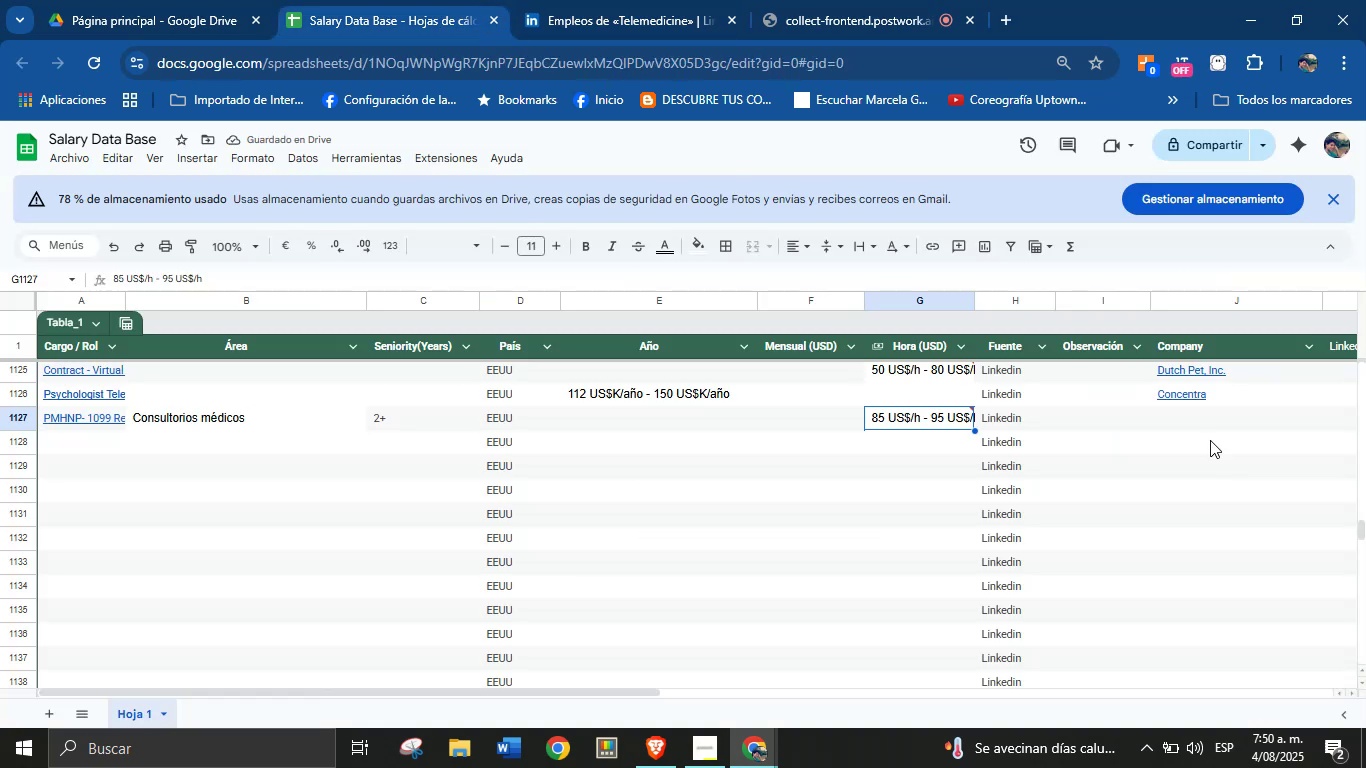 
left_click([1184, 422])
 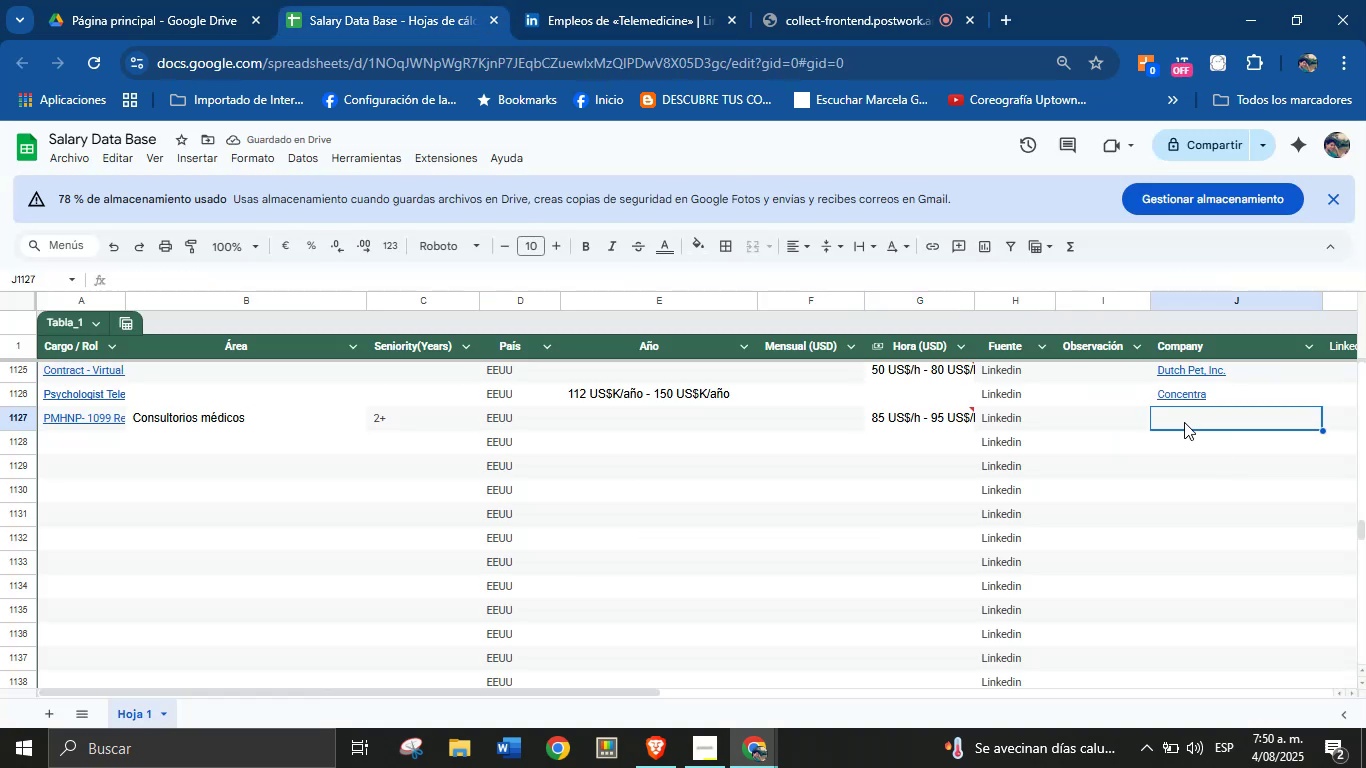 
key(Meta+MetaLeft)
 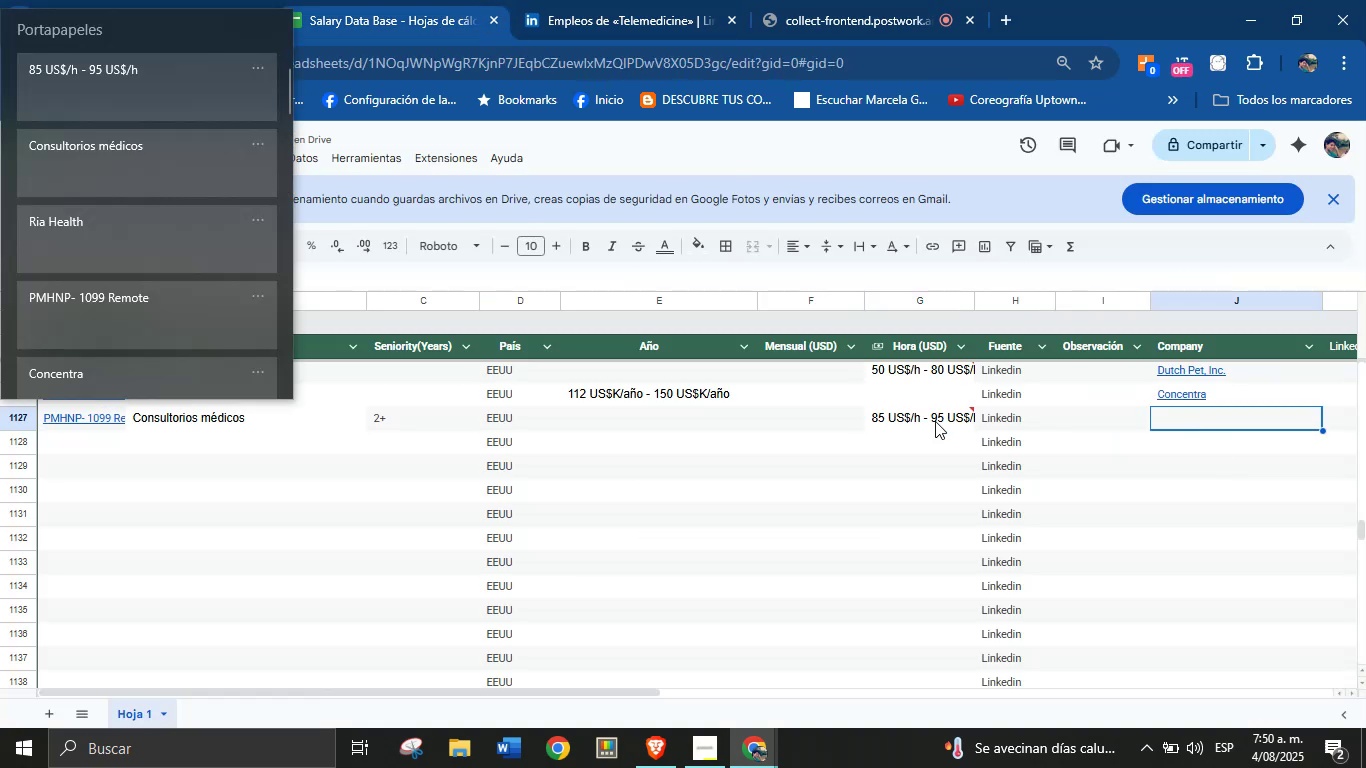 
key(Meta+MetaLeft)
 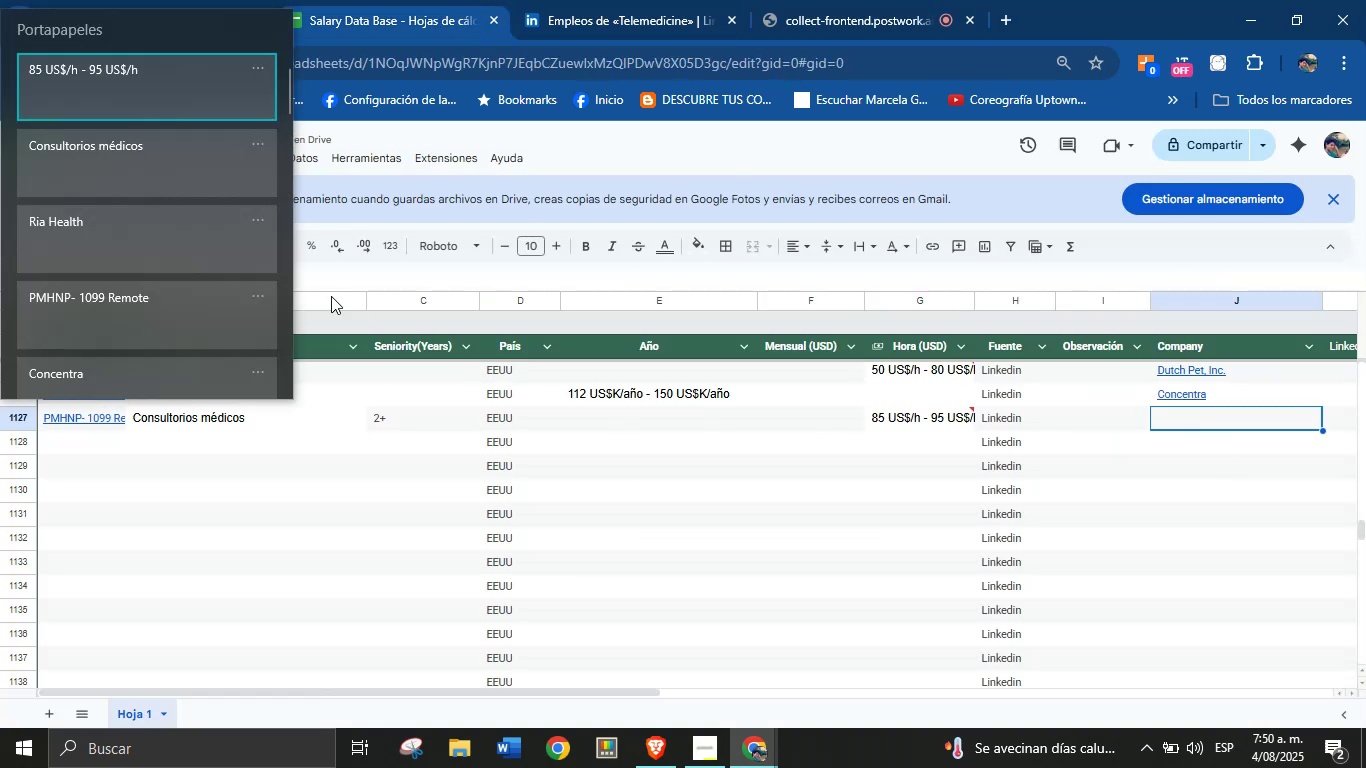 
left_click([176, 226])
 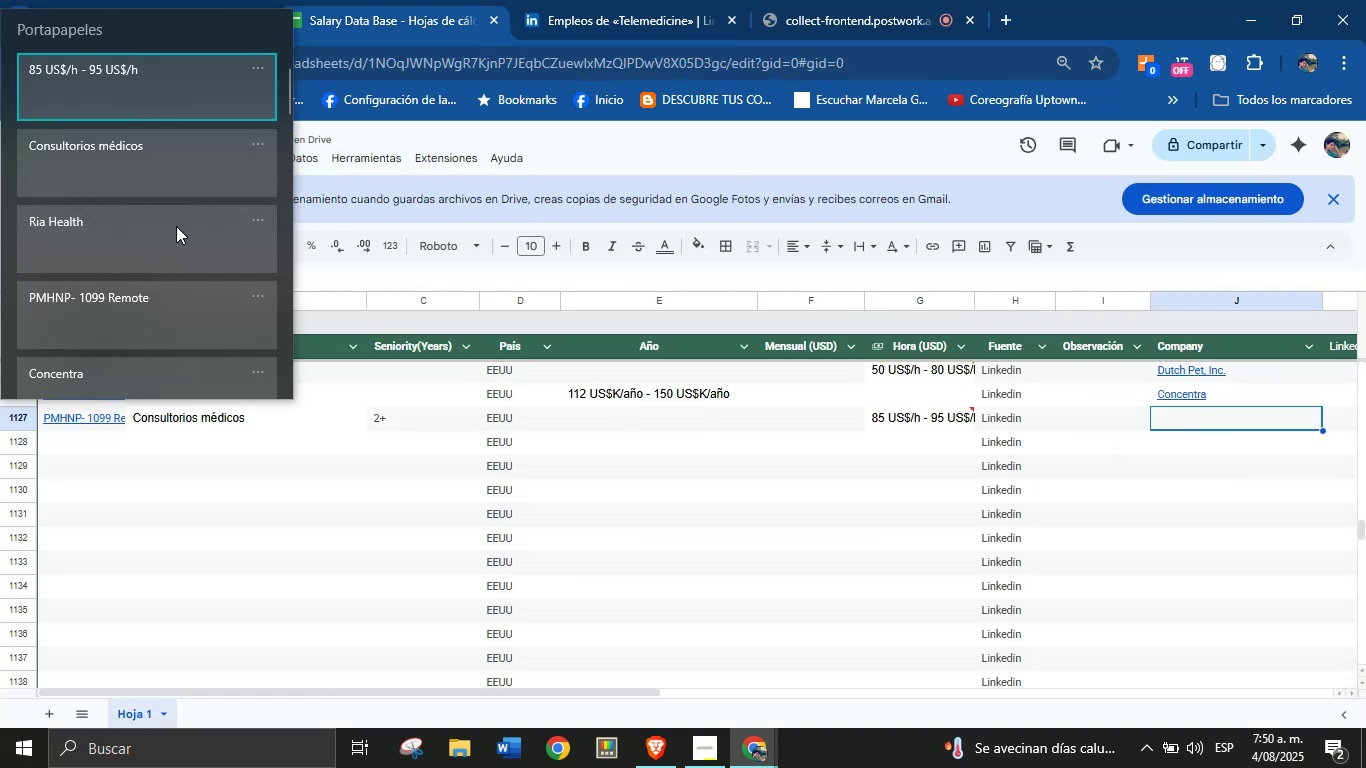 
key(Control+ControlLeft)
 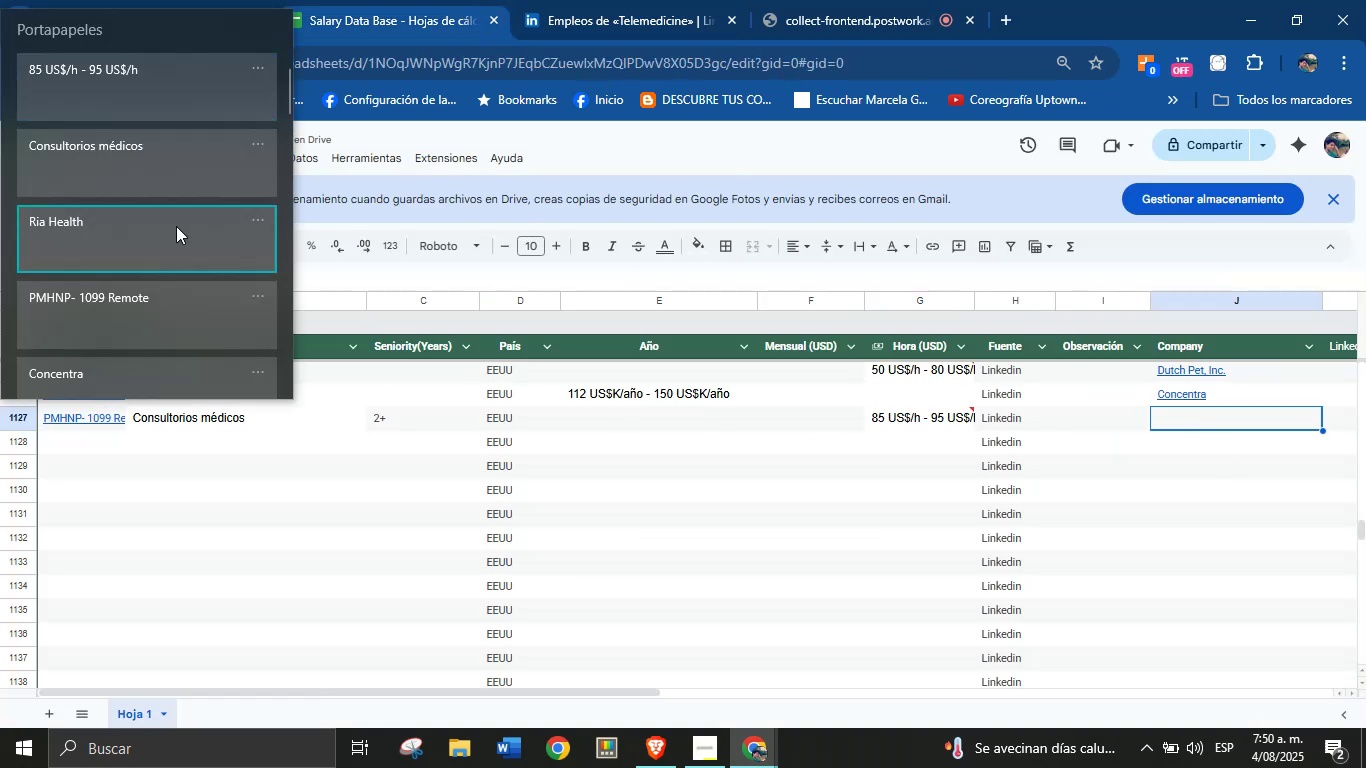 
key(Control+V)
 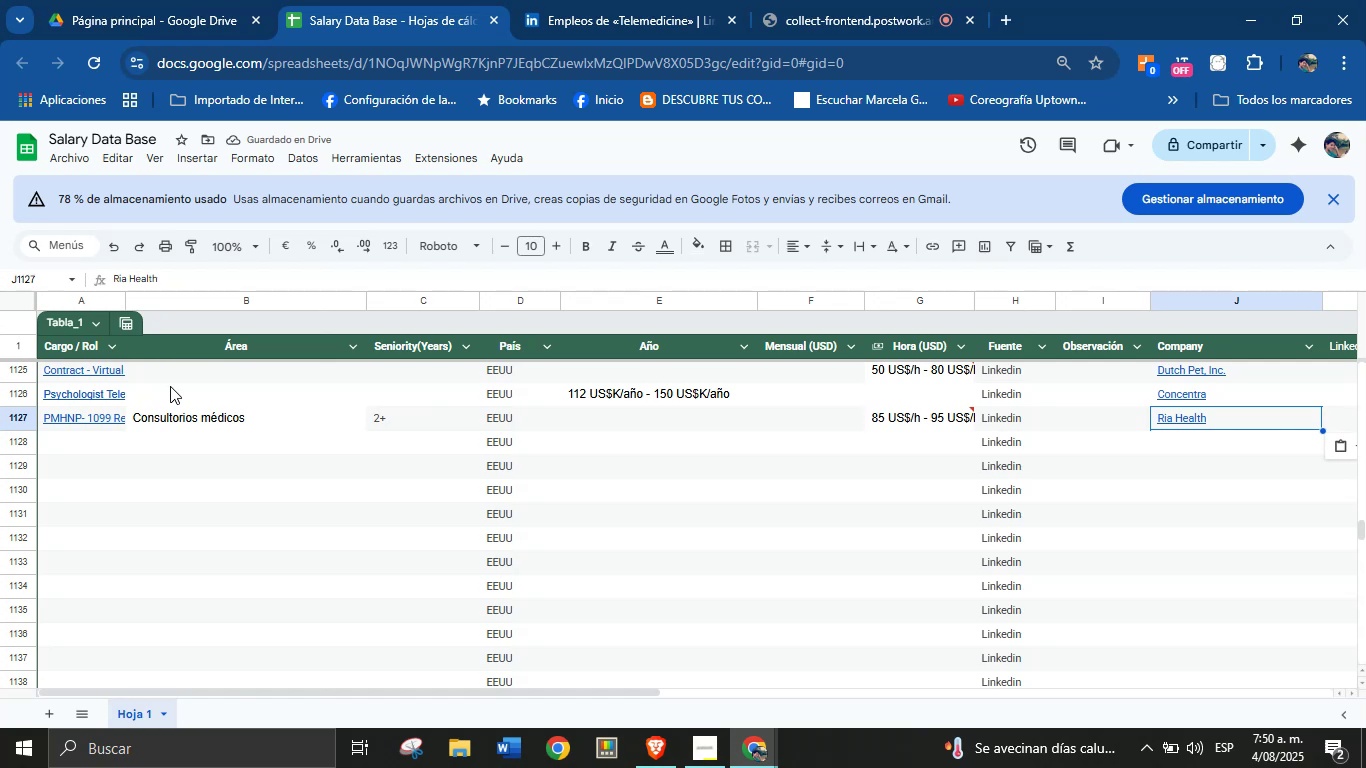 
wait(8.71)
 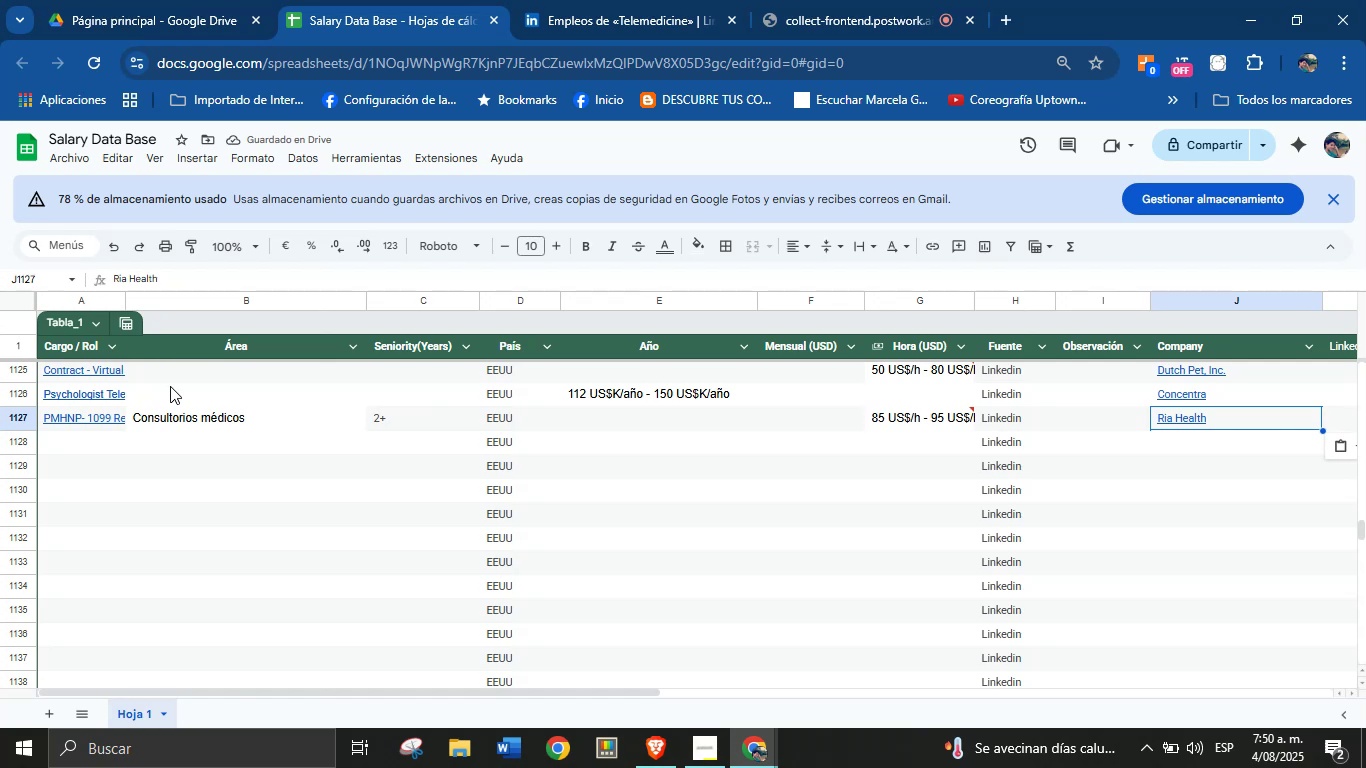 
double_click([59, 445])
 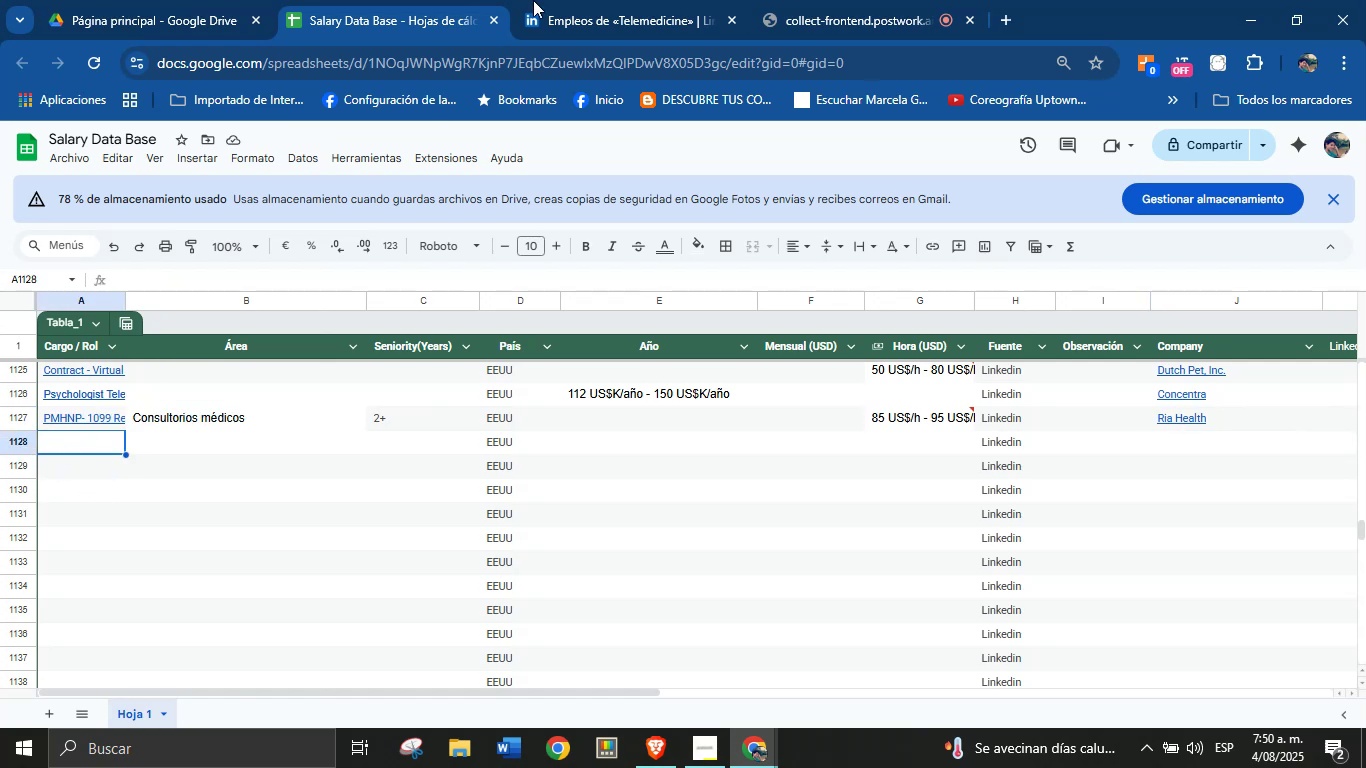 
left_click([560, 0])
 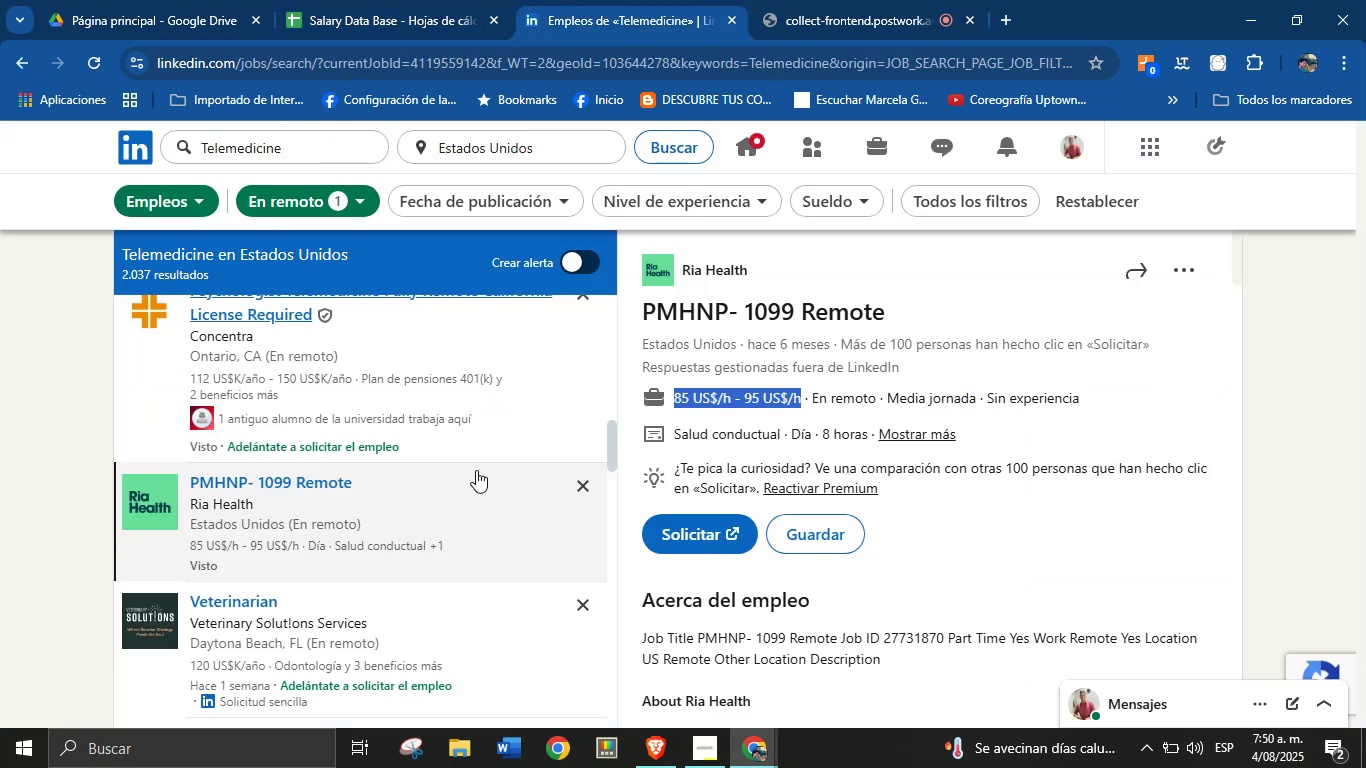 
scroll: coordinate [412, 479], scroll_direction: down, amount: 1.0
 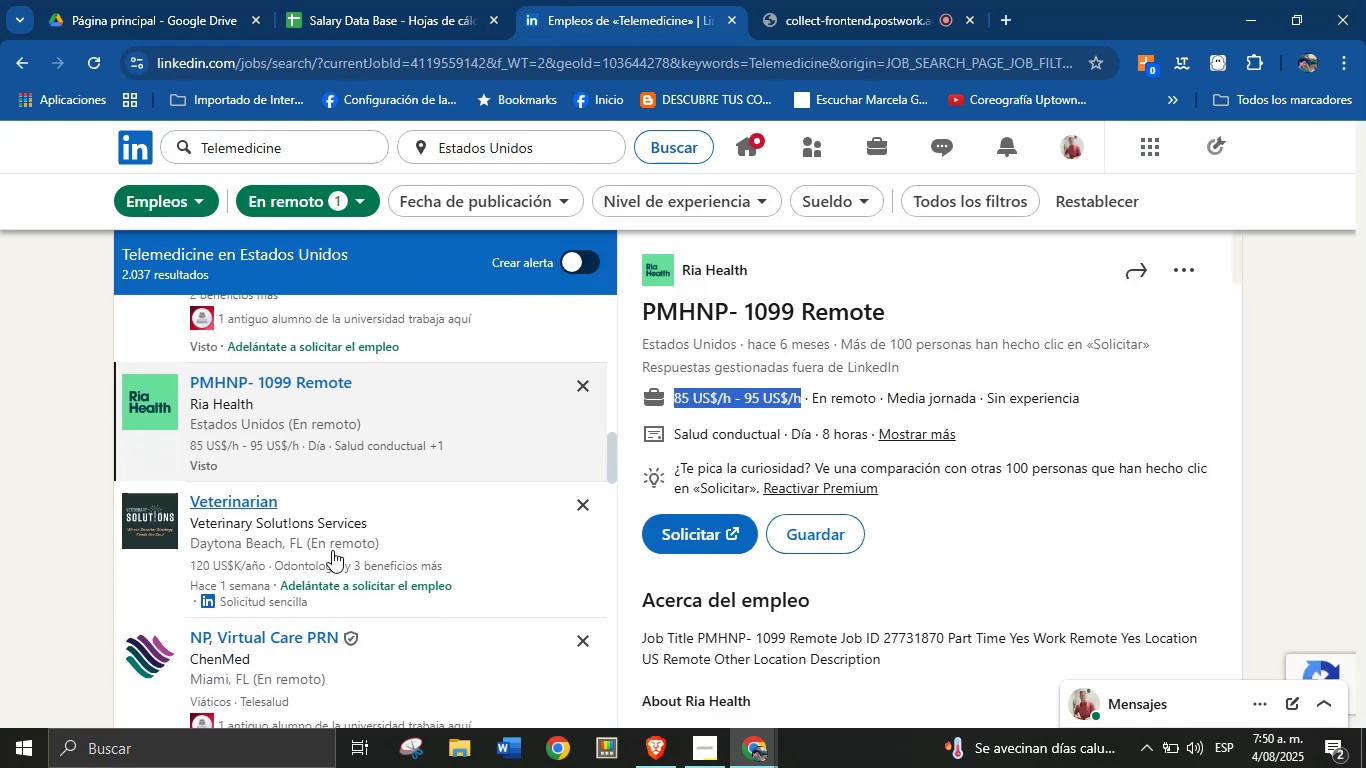 
left_click([334, 546])
 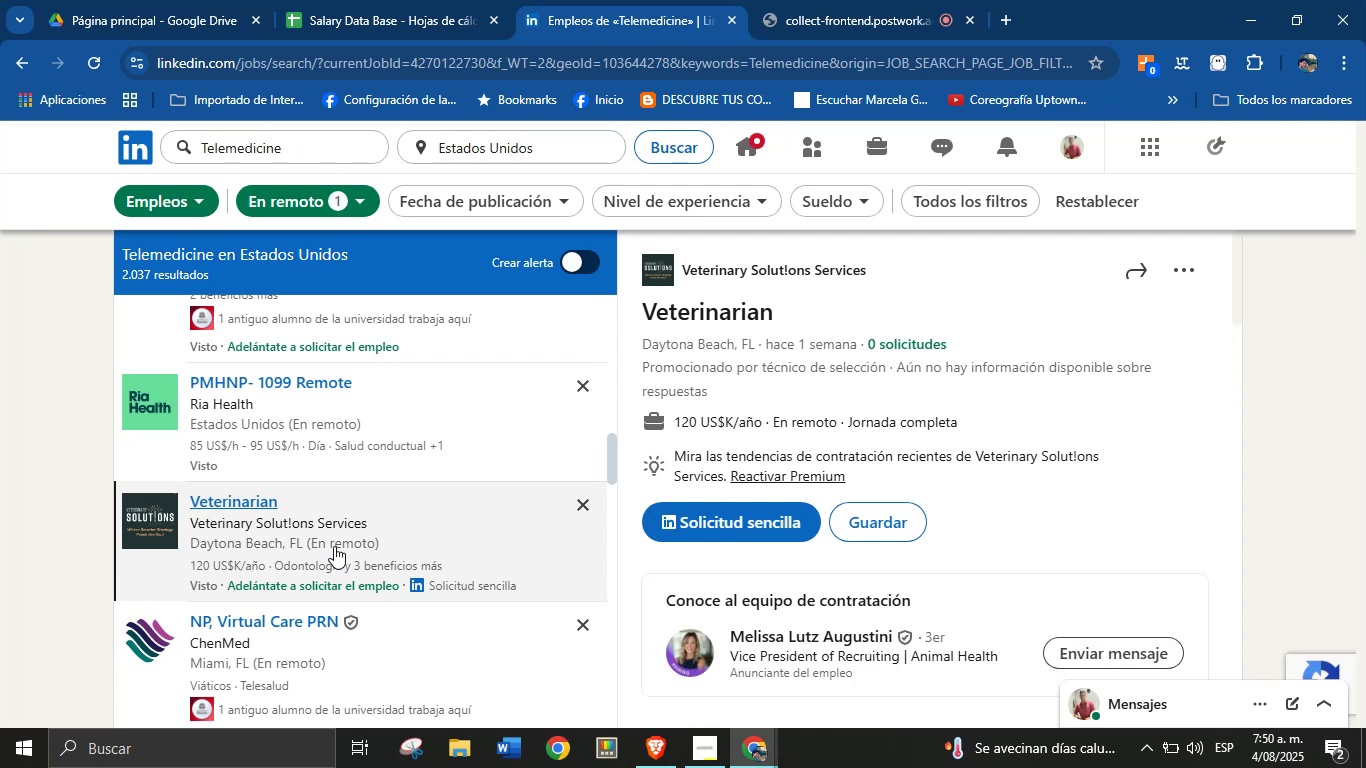 
wait(14.71)
 